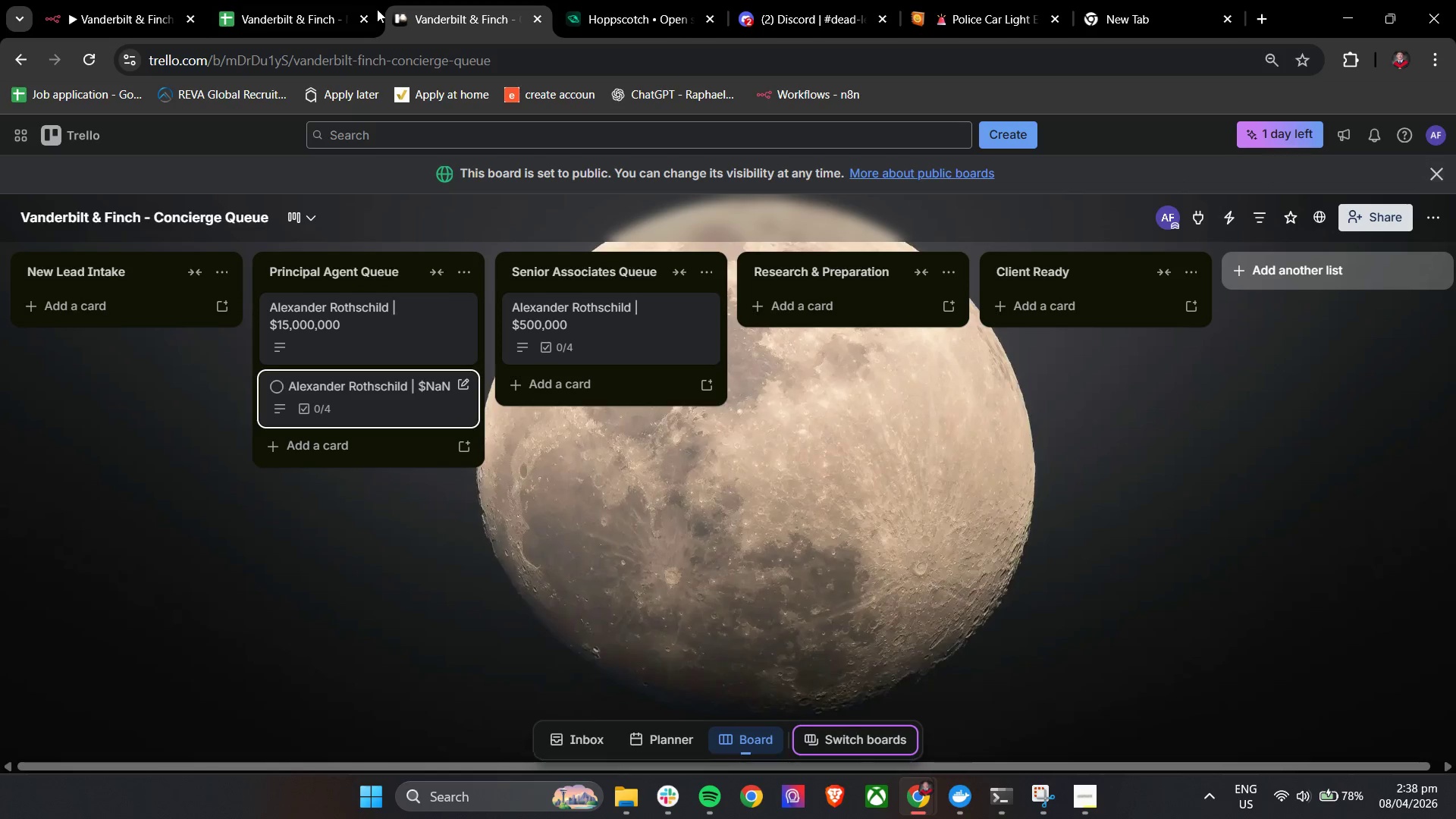 
left_click([278, 0])
 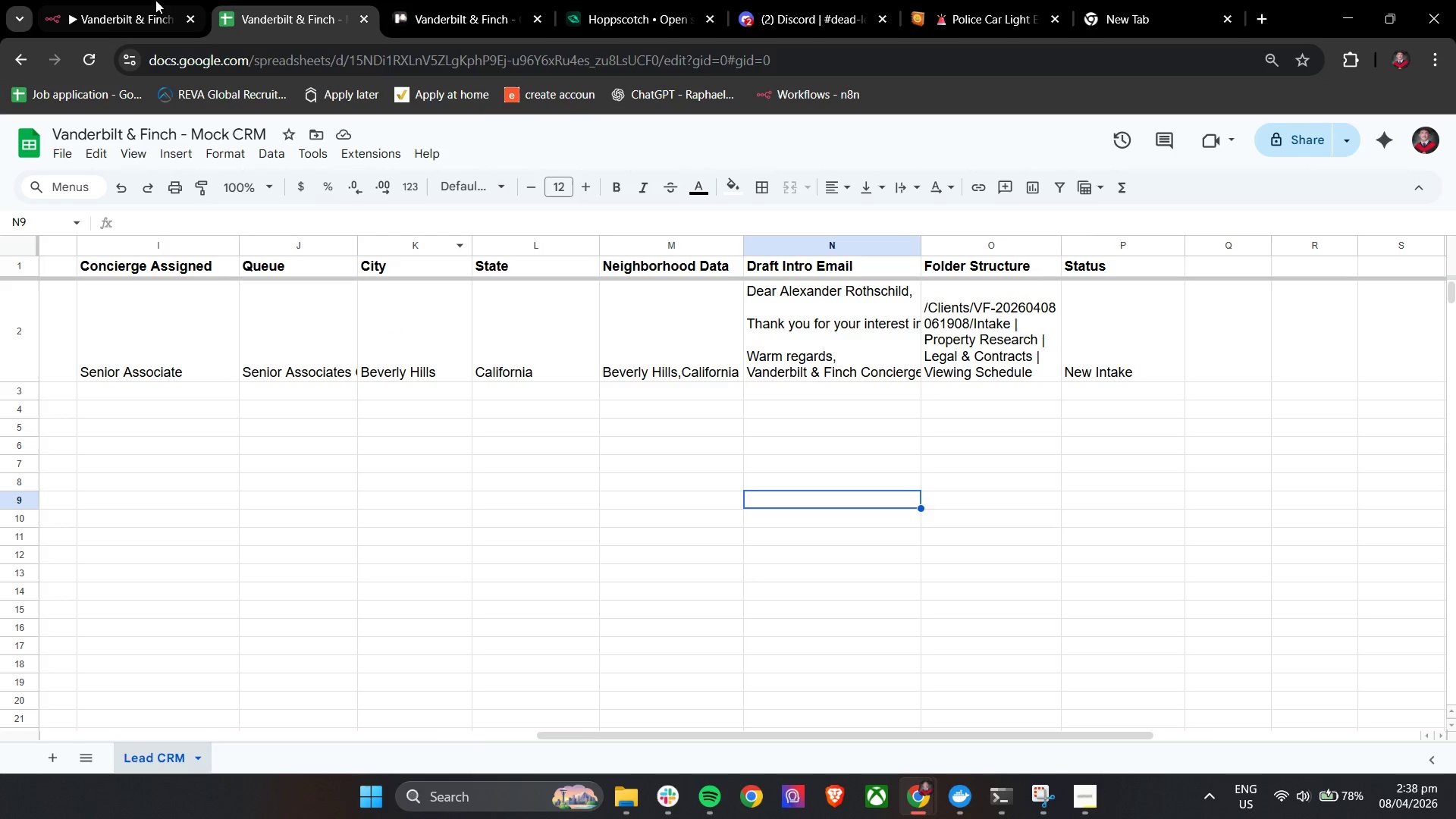 
left_click([153, 0])
 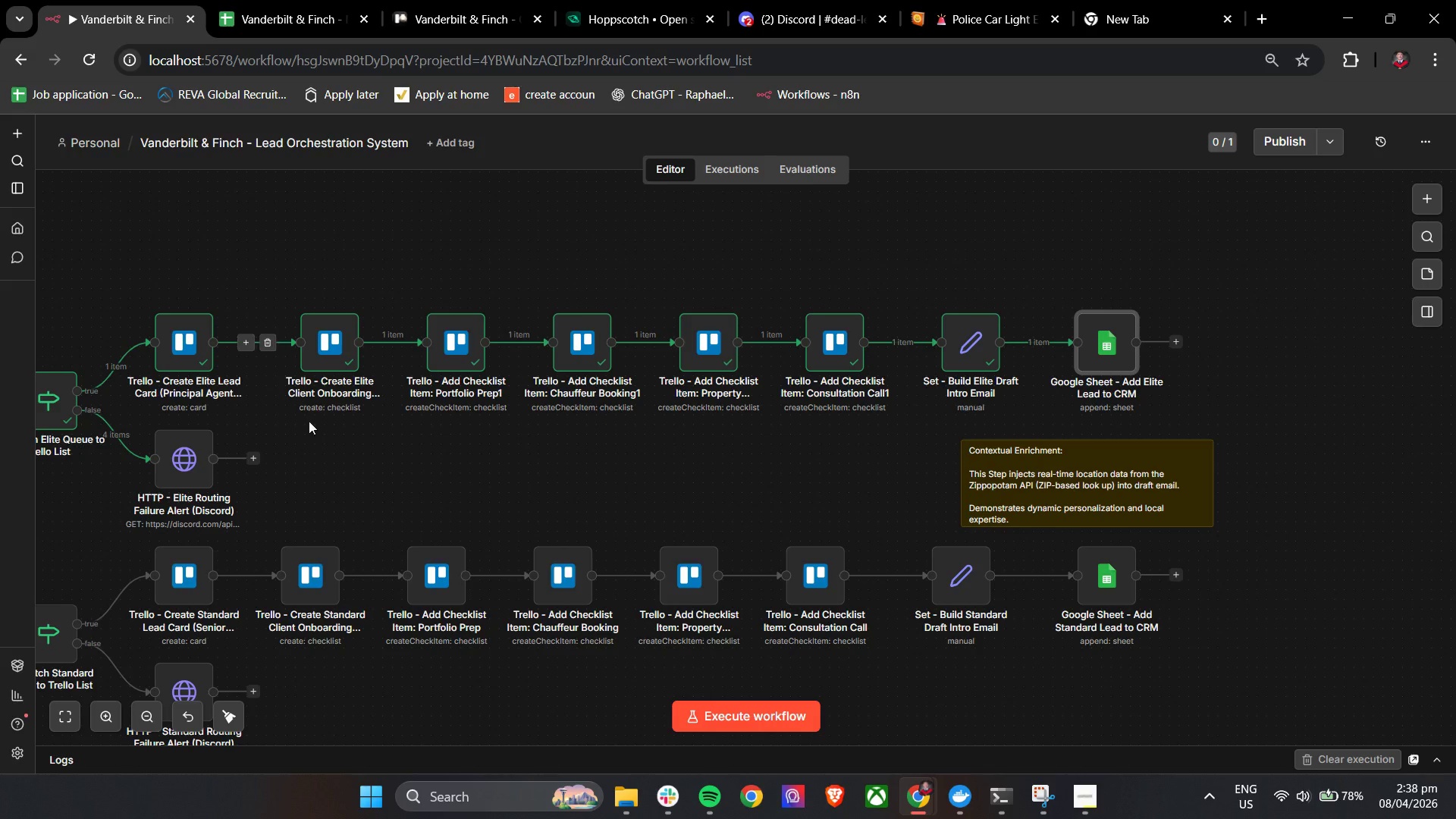 
key(Shift+ShiftLeft)
 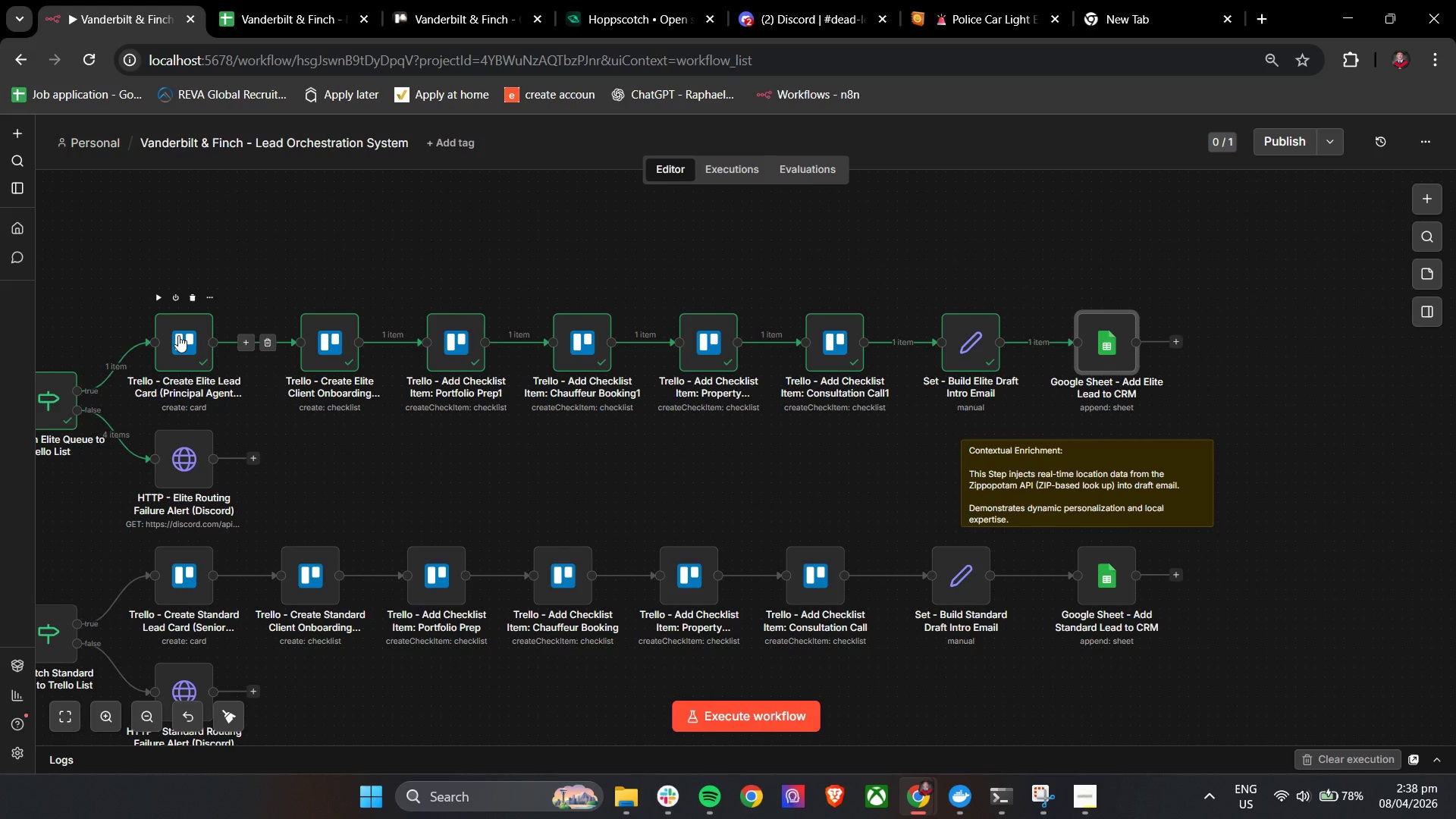 
double_click([178, 335])
 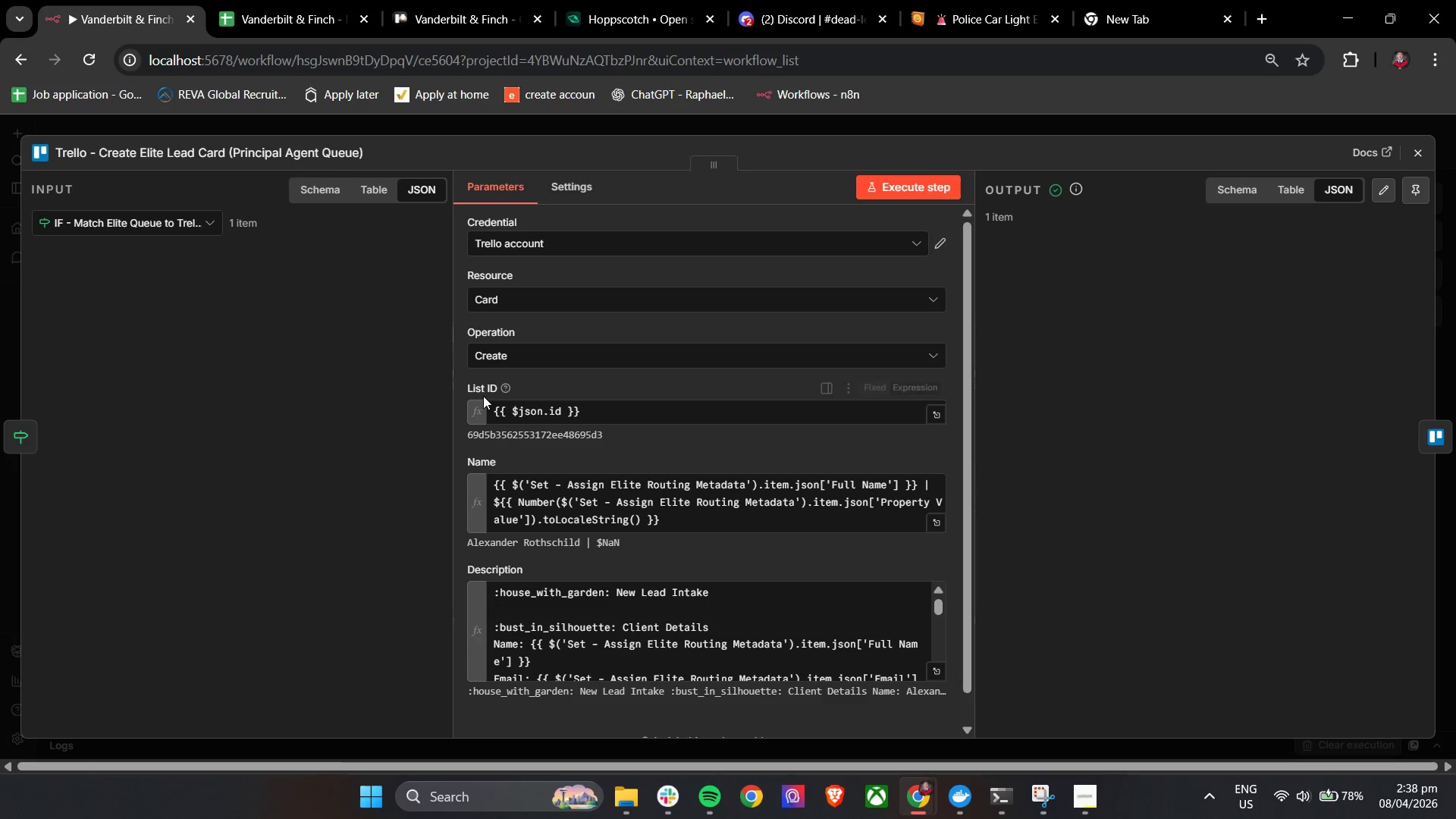 
scroll: coordinate [701, 499], scroll_direction: down, amount: 5.0
 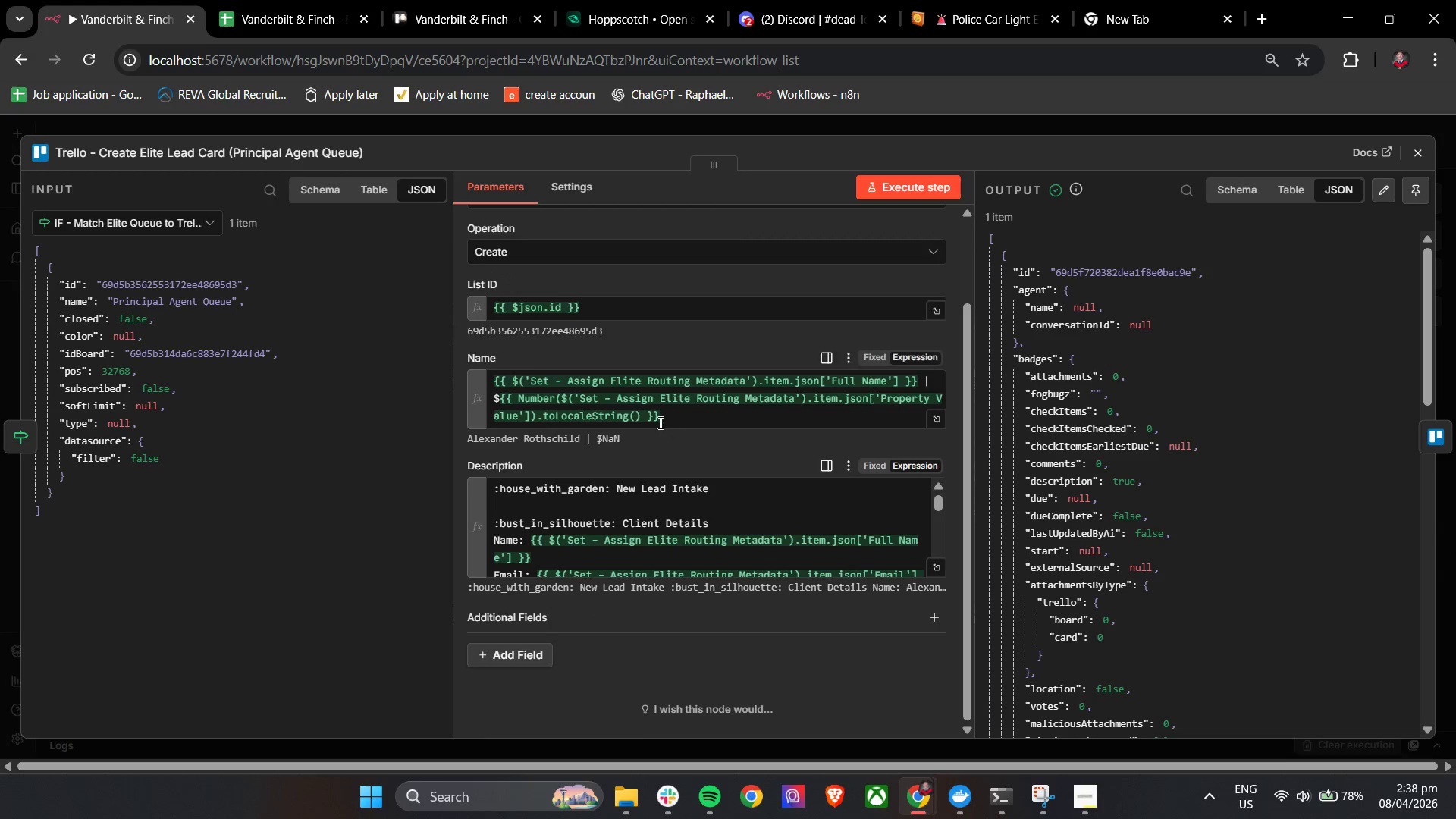 
left_click([673, 414])
 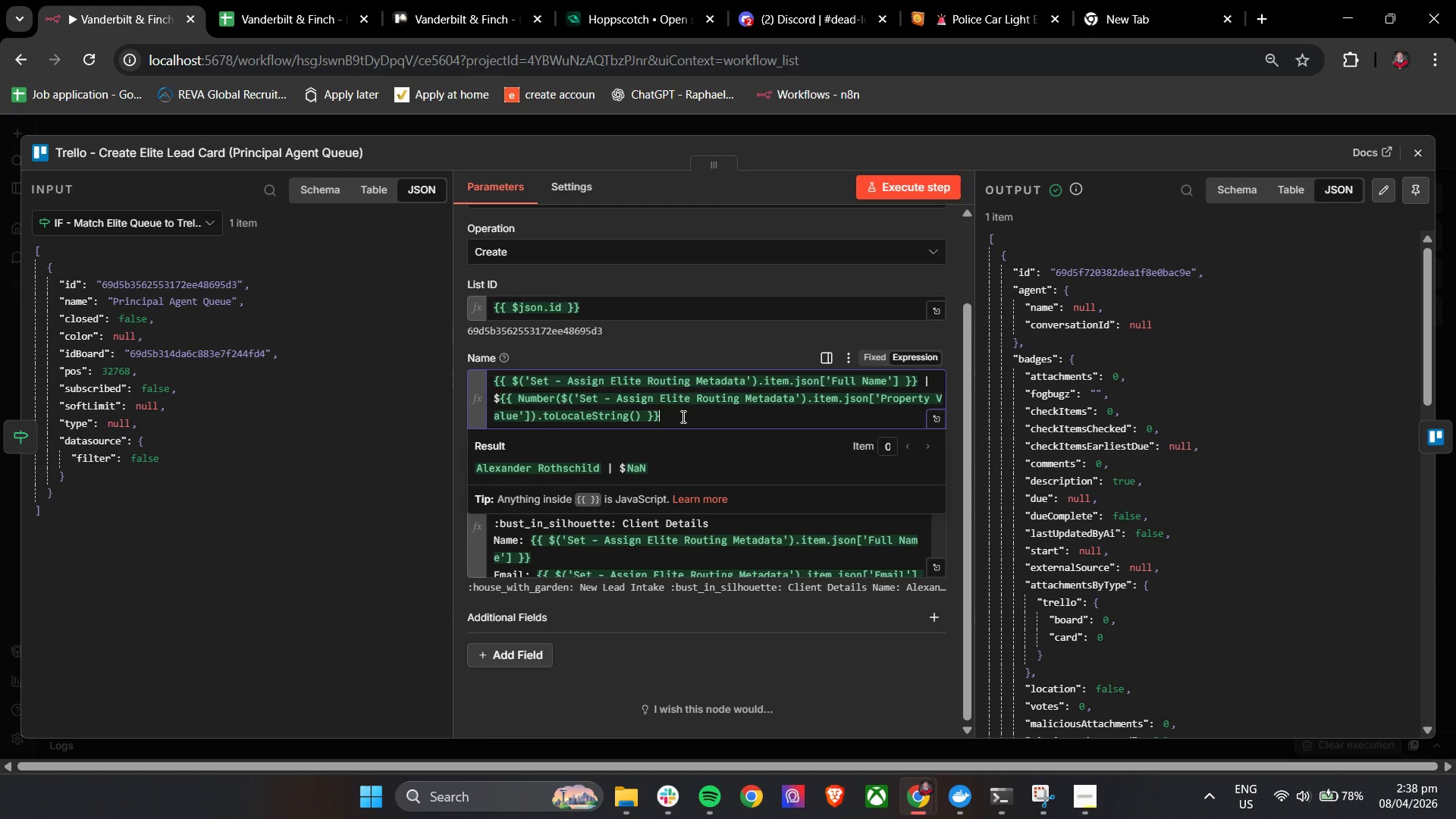 
left_click_drag(start_coordinate=[682, 416], to_coordinate=[501, 405])
 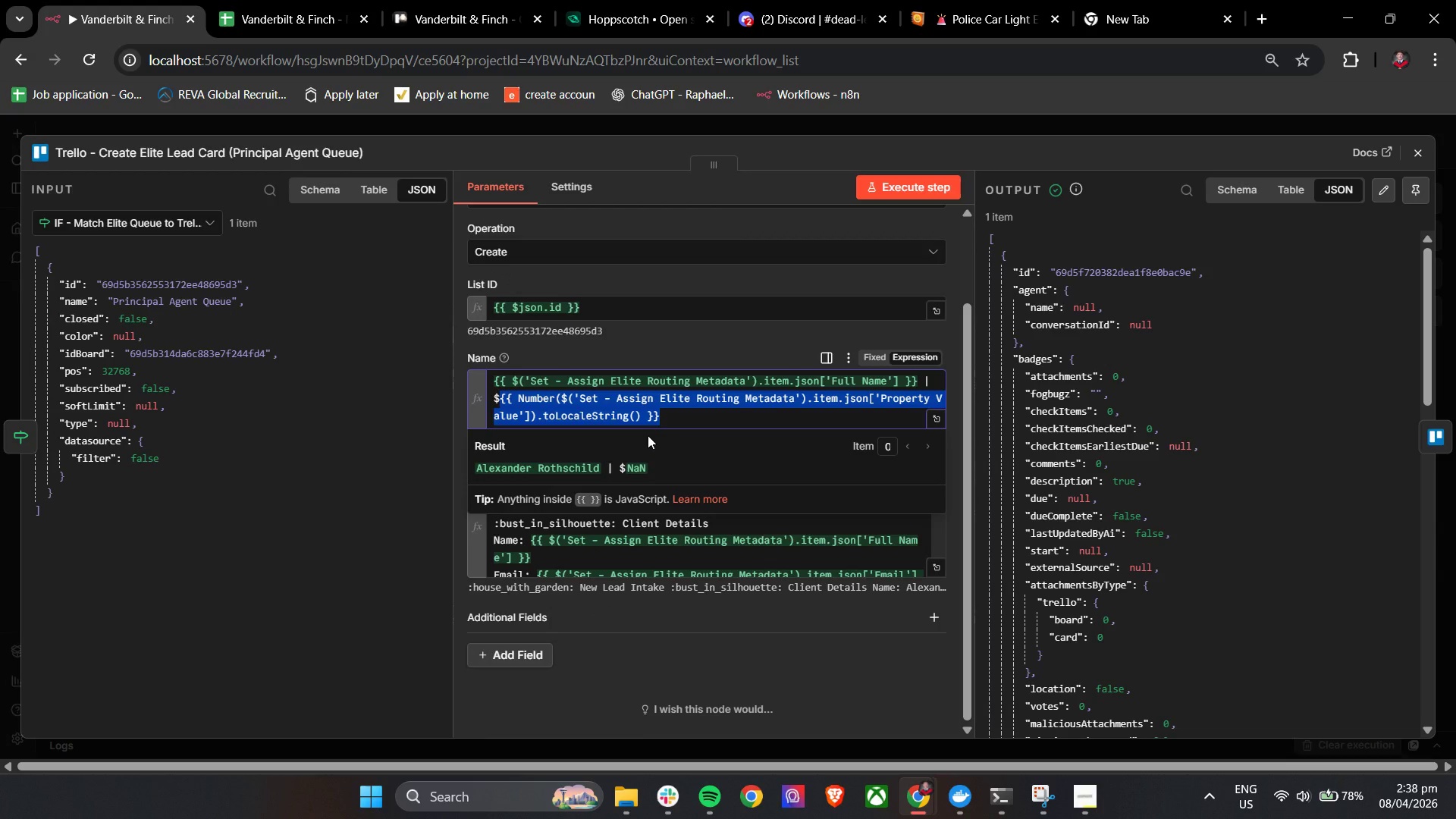 
key(Backspace)
 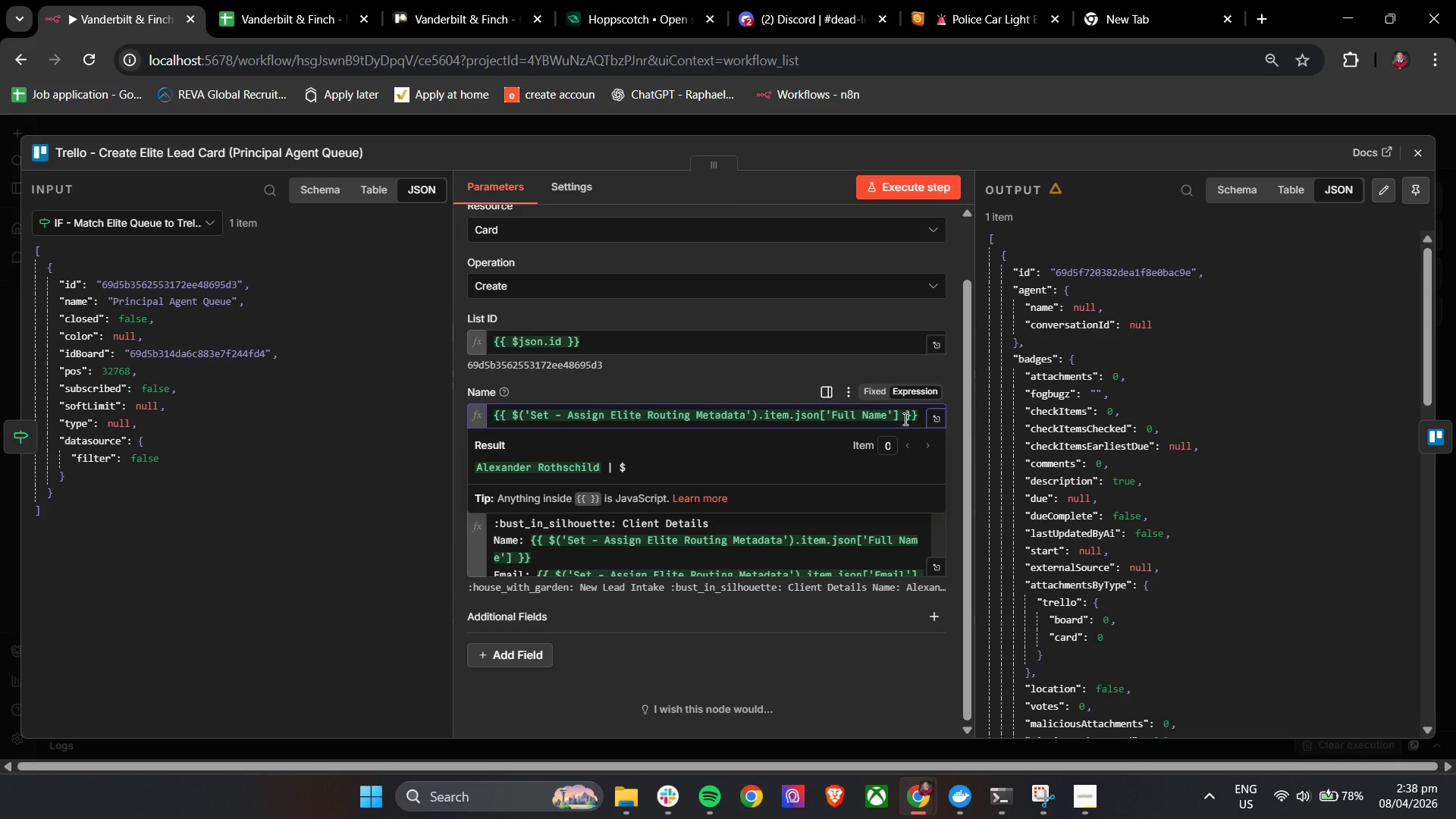 
scroll: coordinate [887, 415], scroll_direction: down, amount: 3.0
 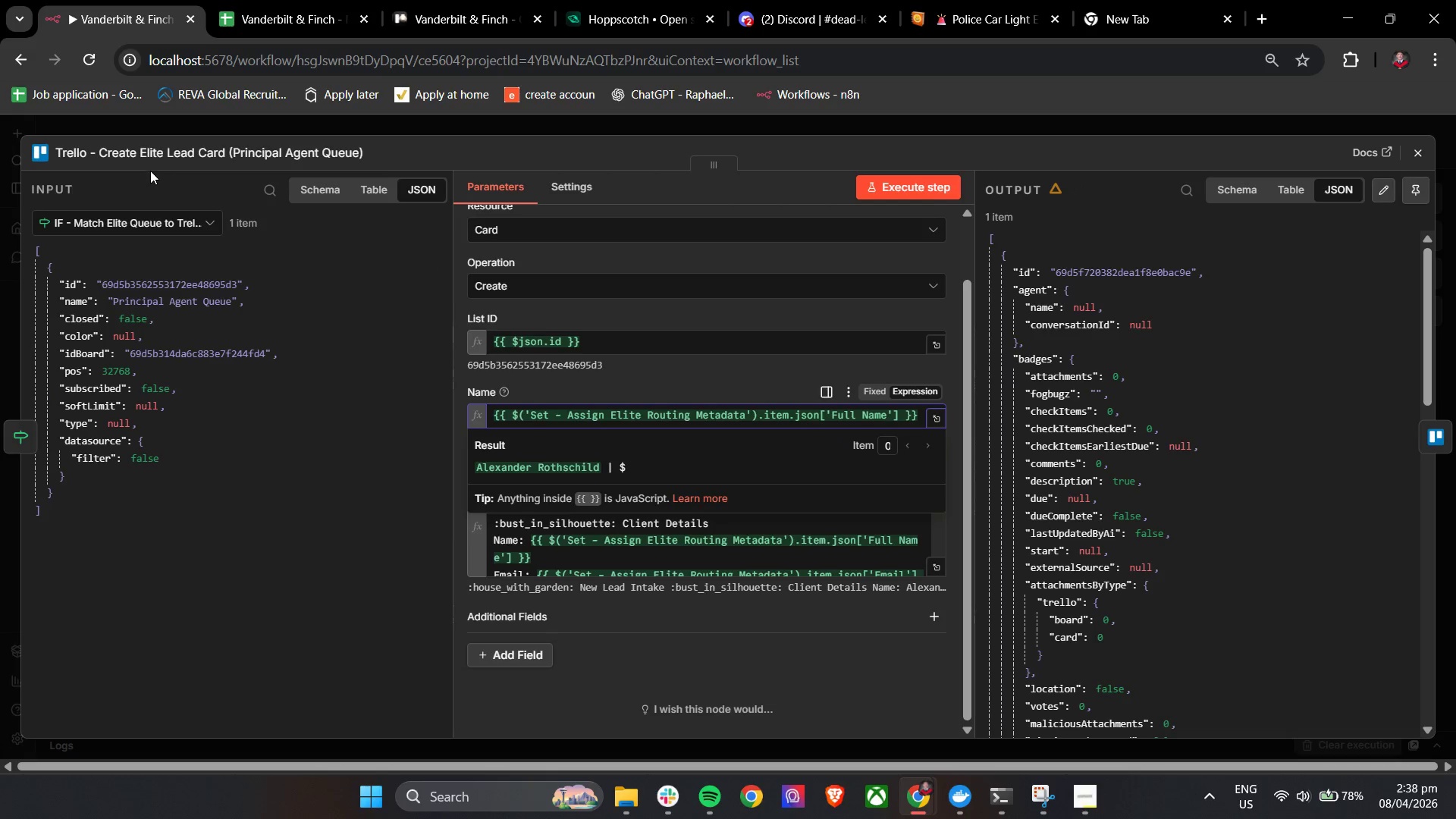 
left_click([150, 217])
 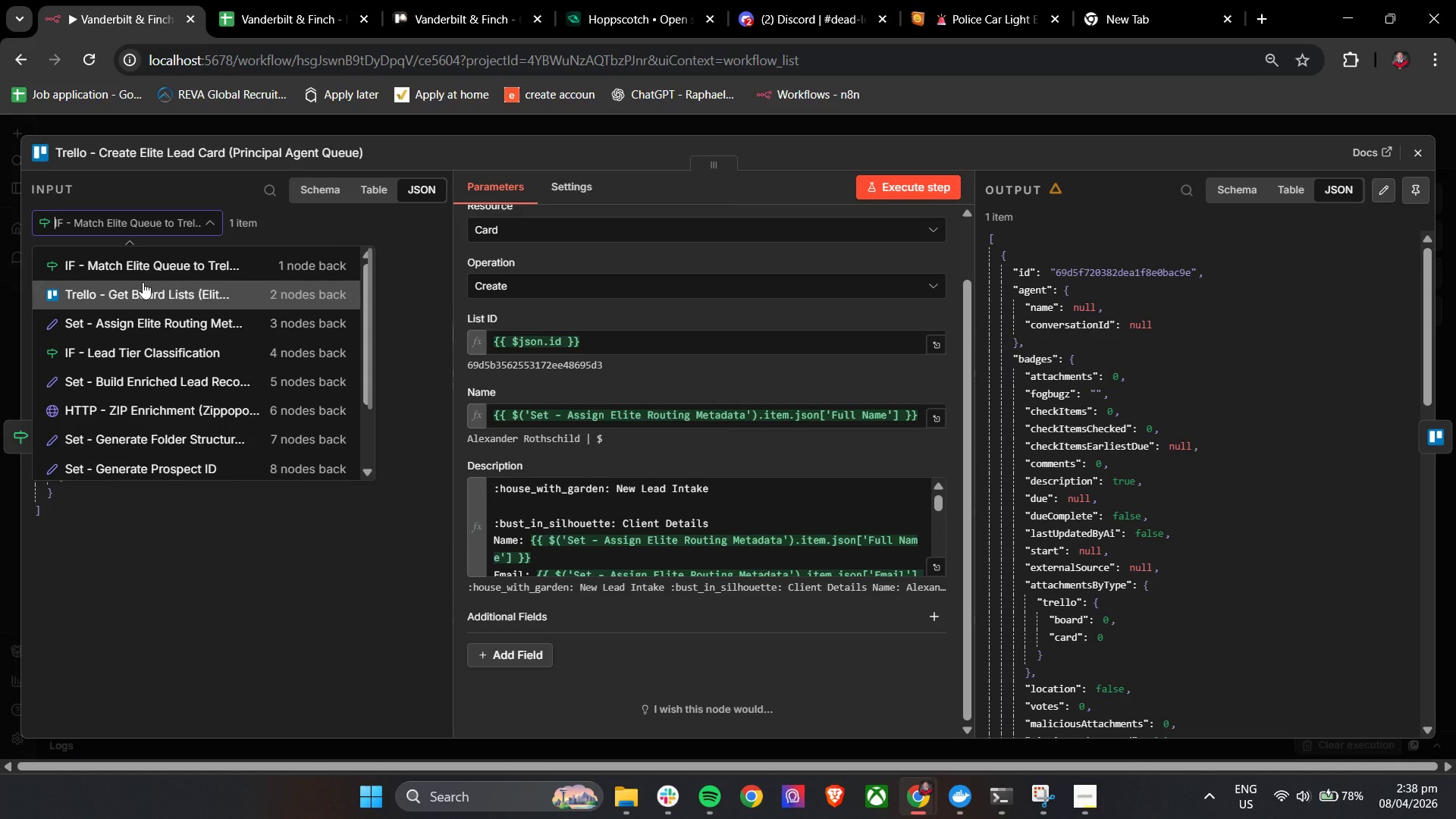 
left_click([145, 319])
 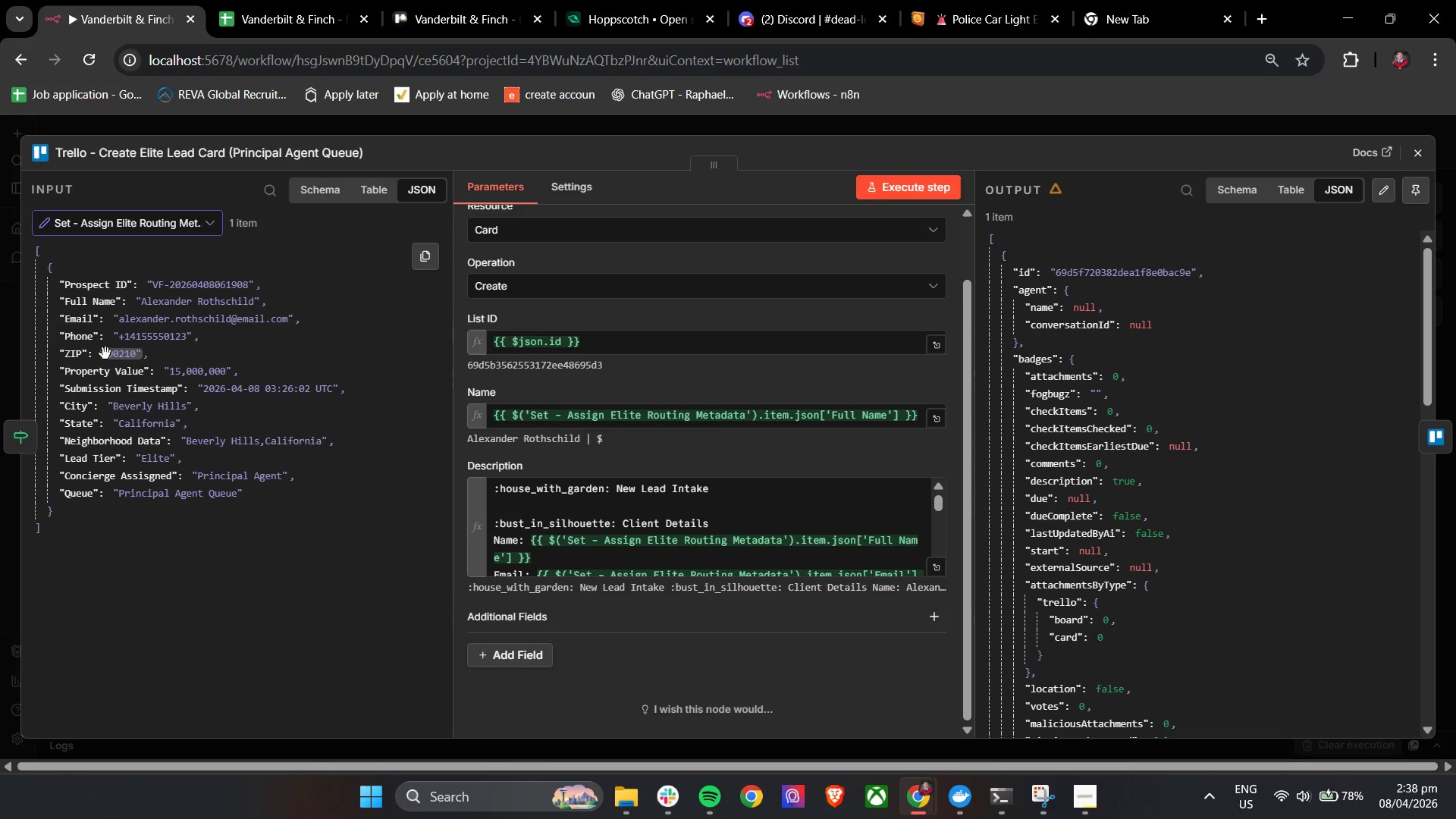 
wait(7.3)
 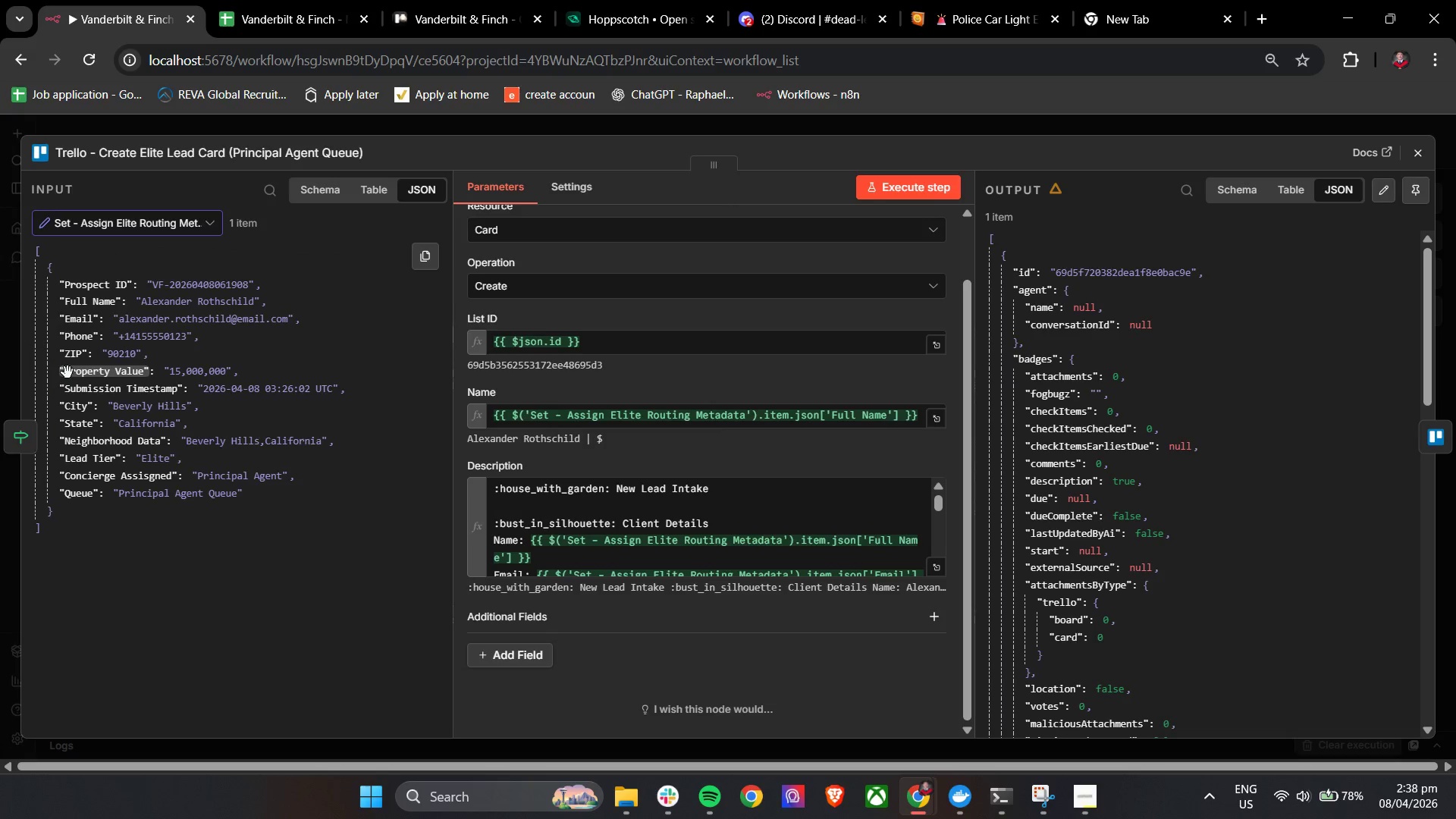 
left_click_drag(start_coordinate=[90, 376], to_coordinate=[943, 425])
 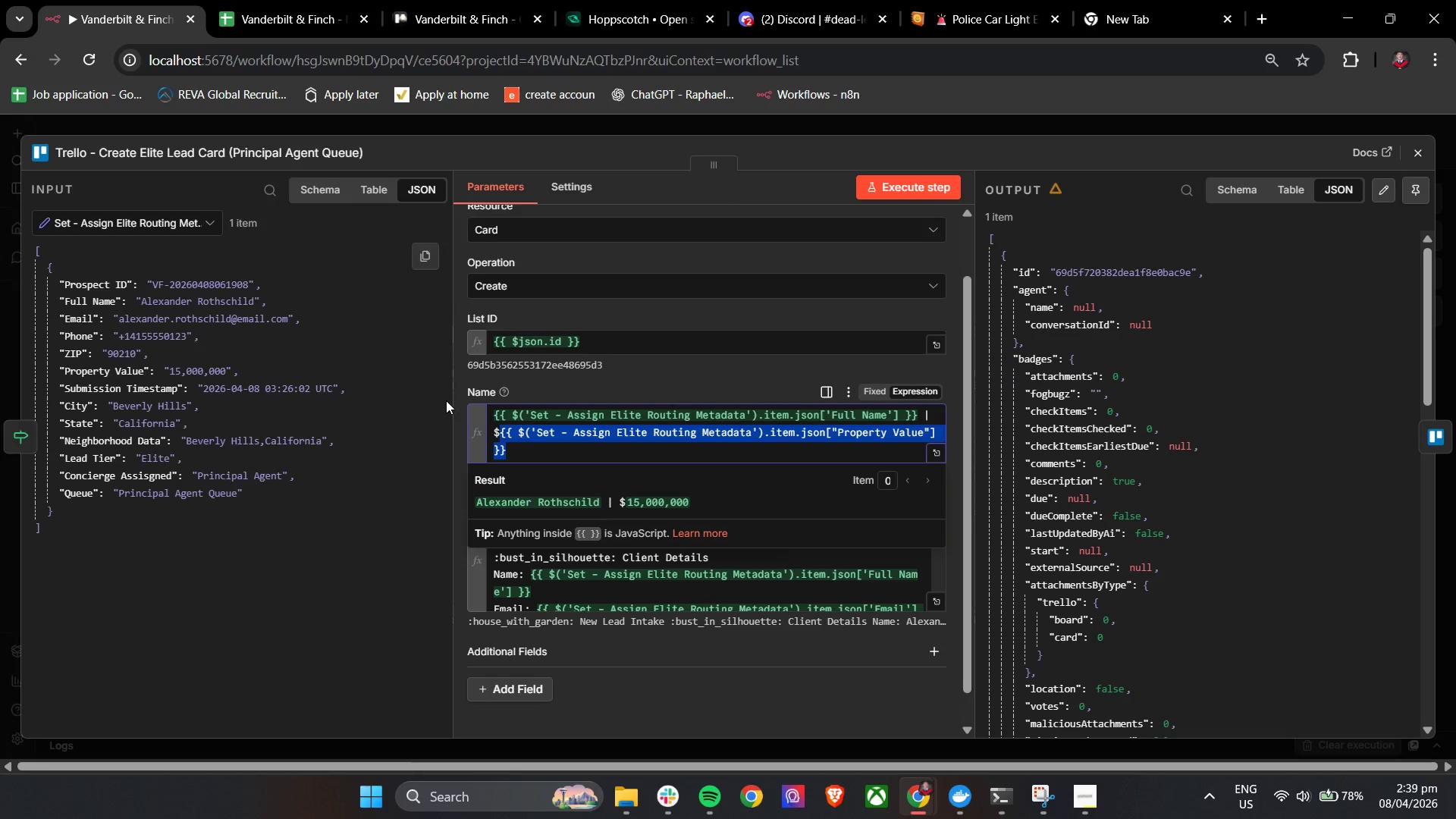 
left_click([457, 390])
 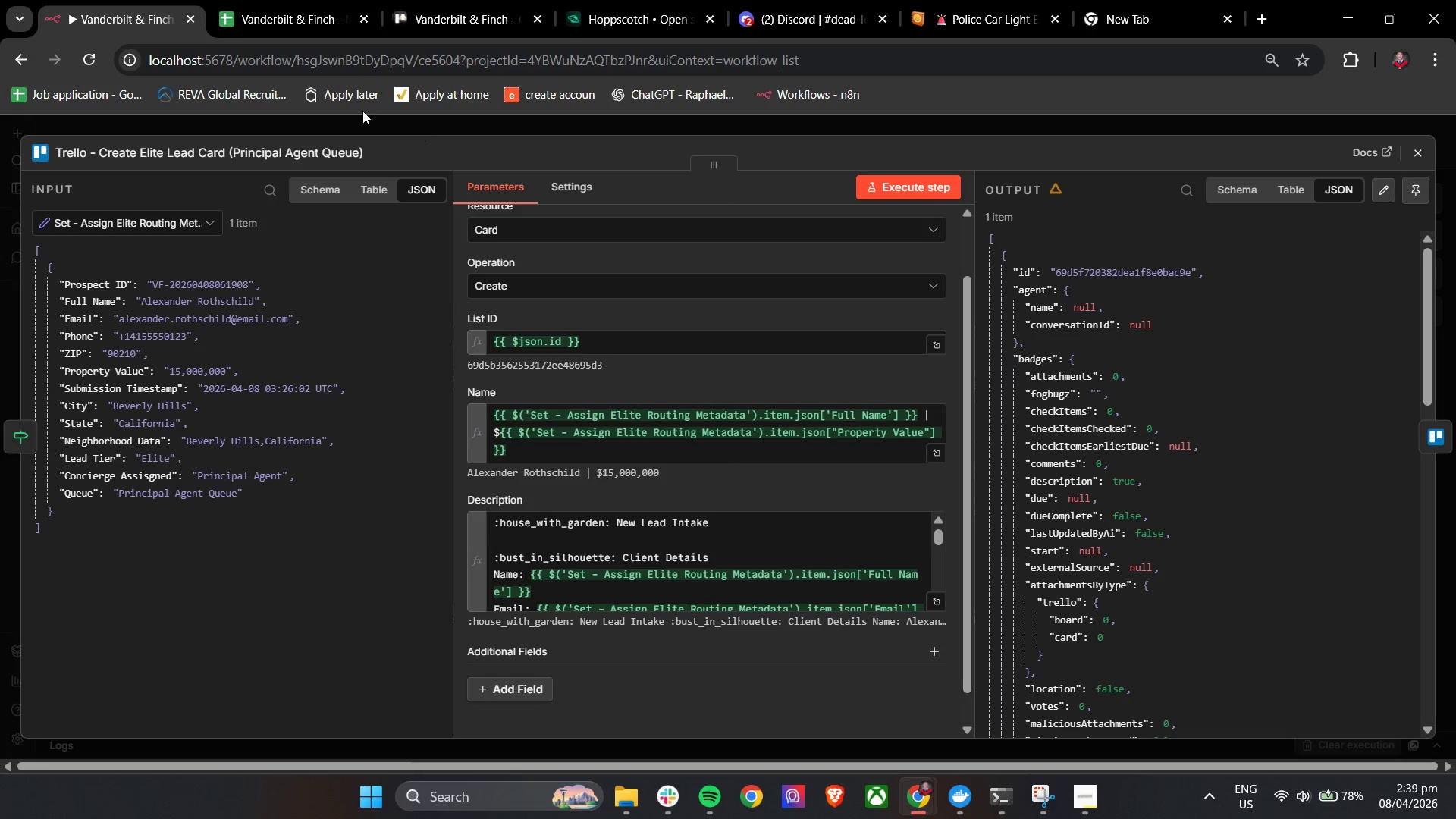 
left_click([436, 0])
 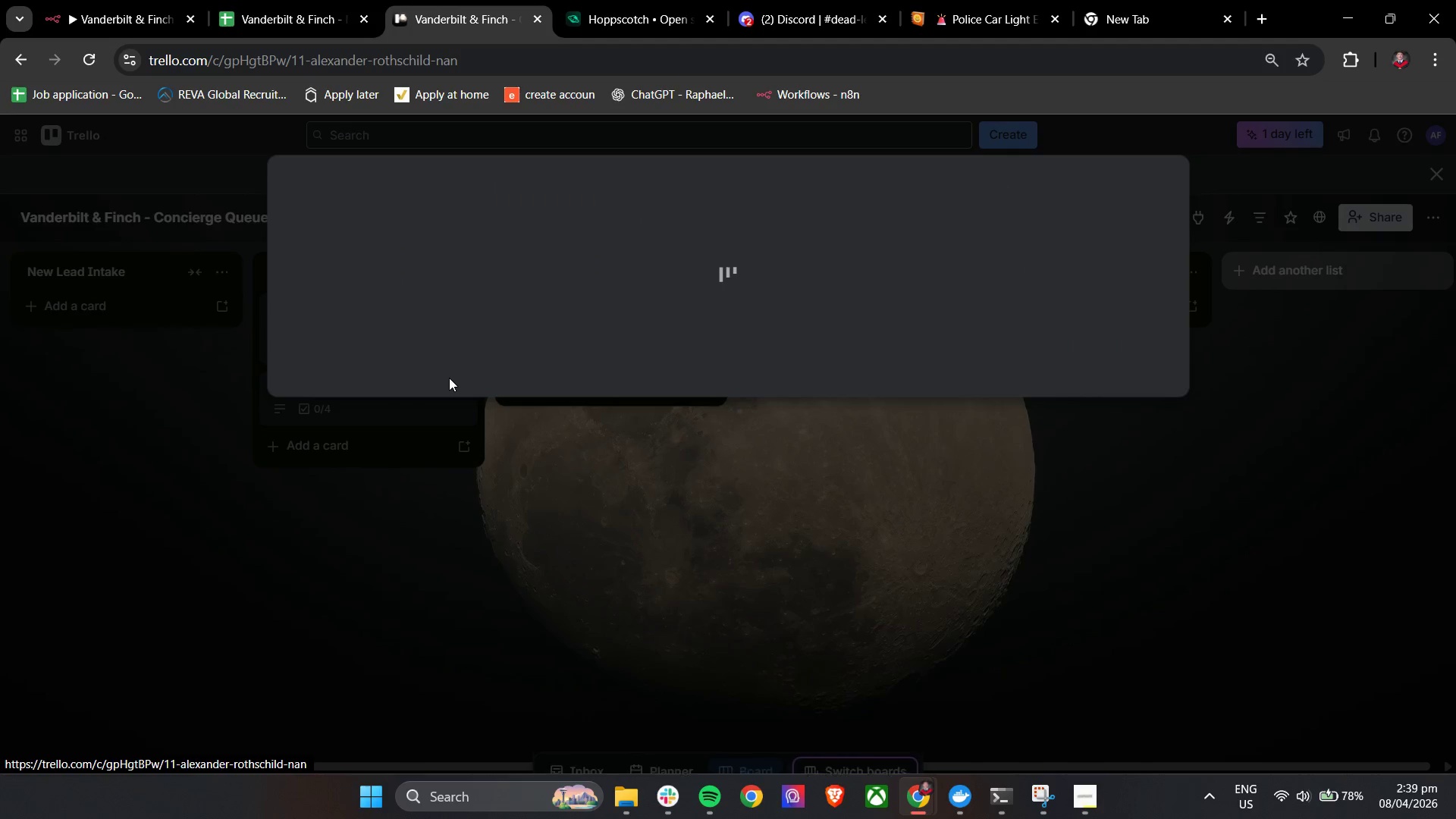 
left_click([1127, 183])
 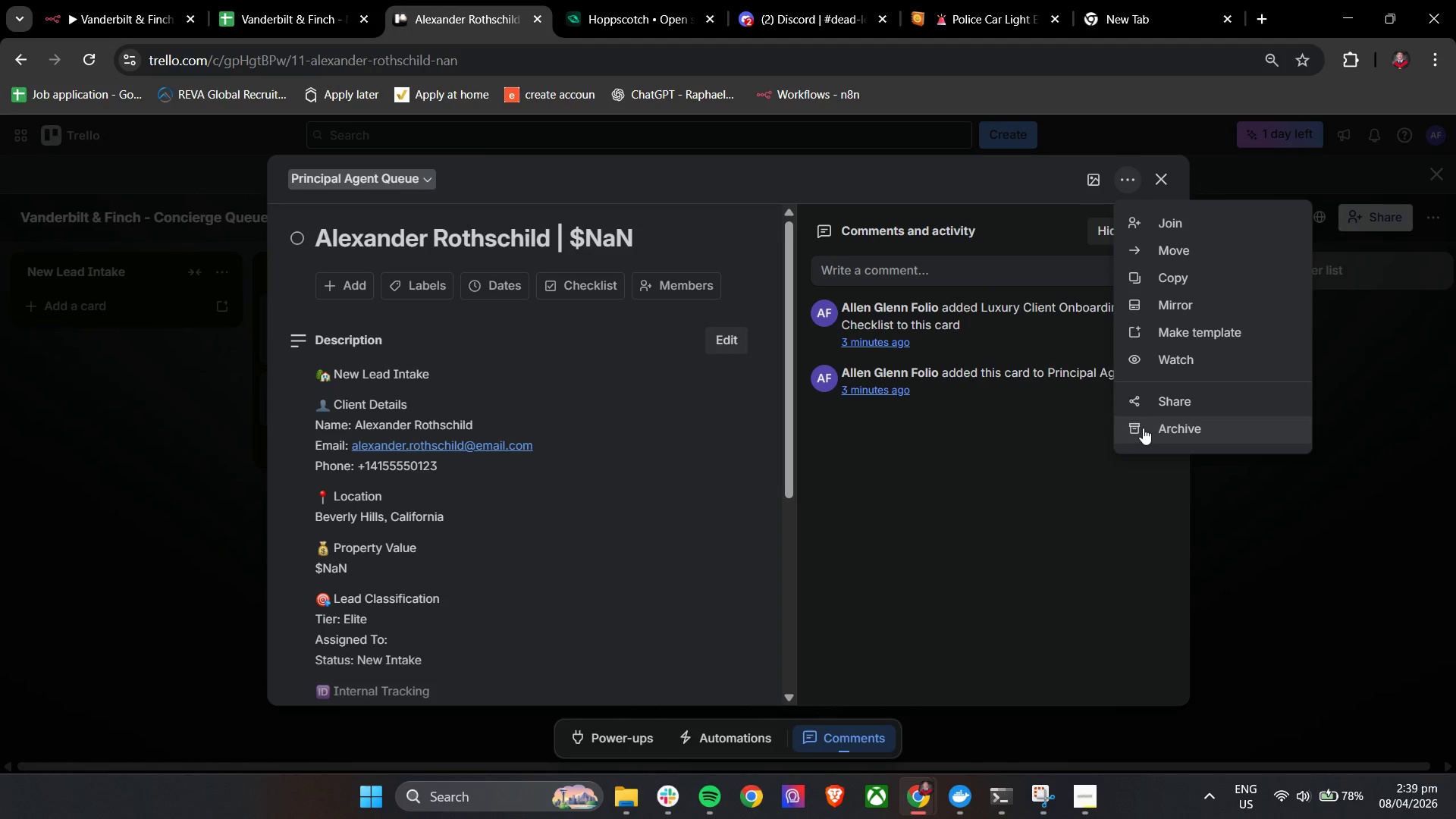 
left_click([1143, 428])
 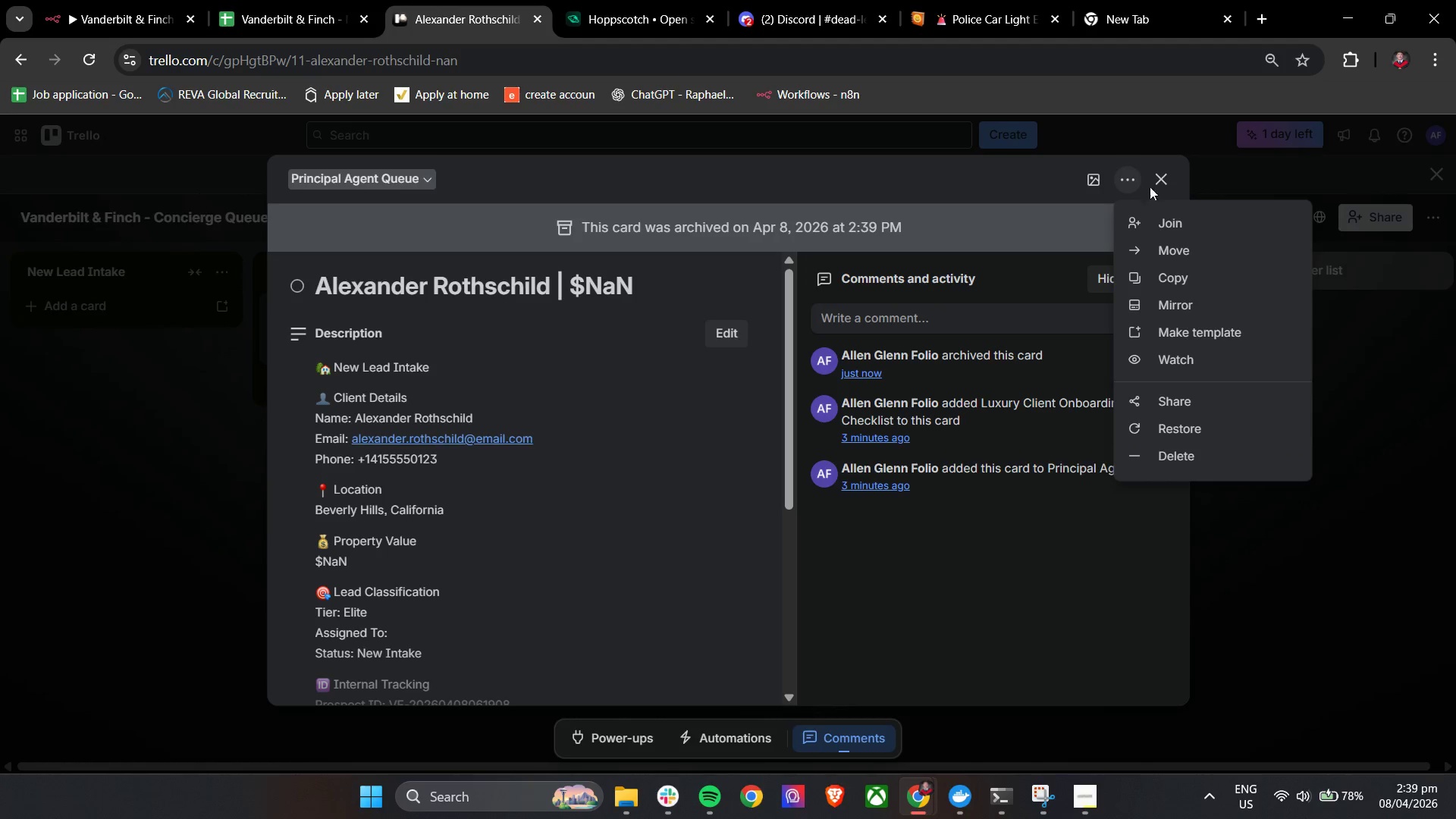 
left_click([1157, 176])
 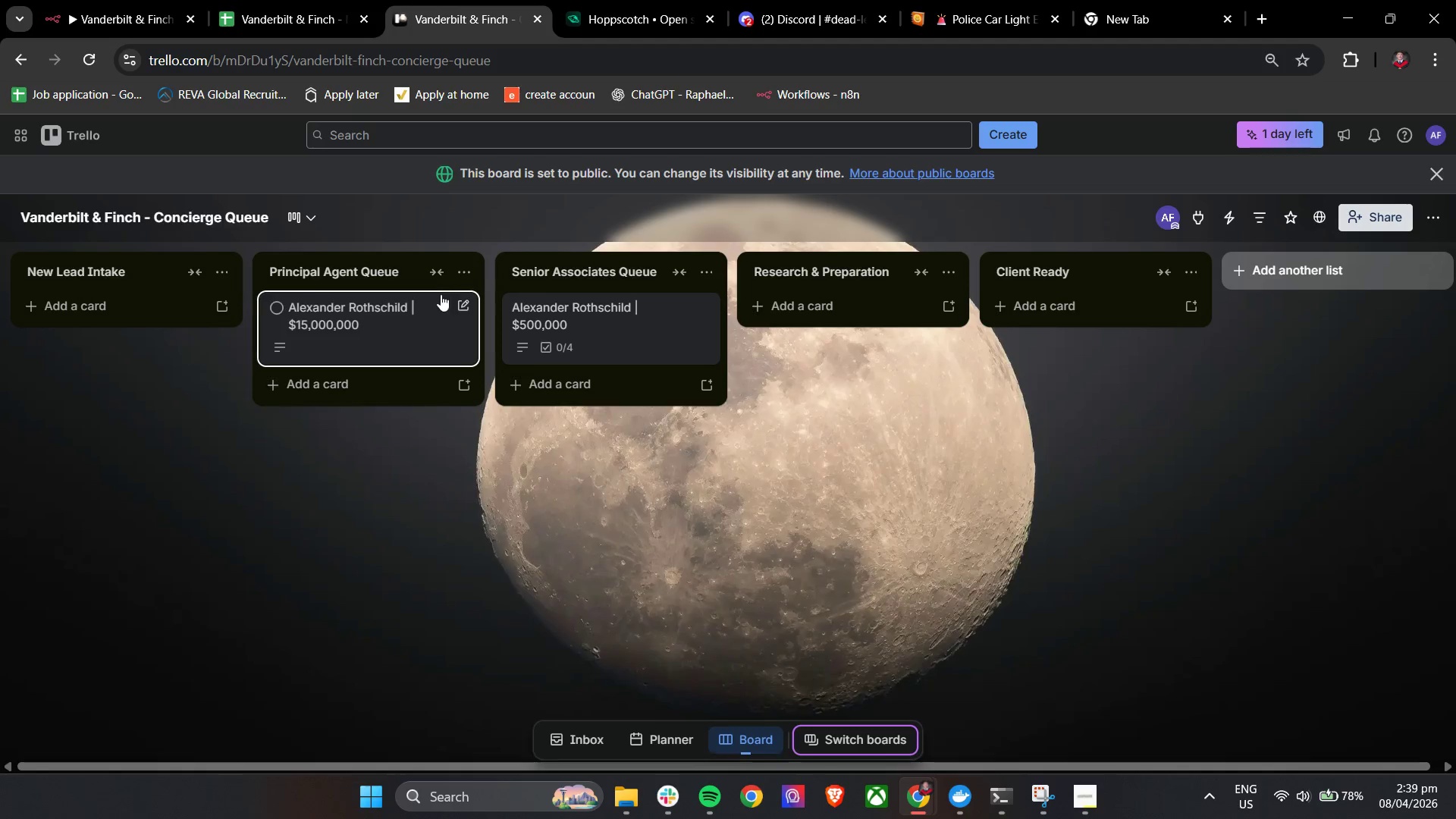 
left_click([400, 306])
 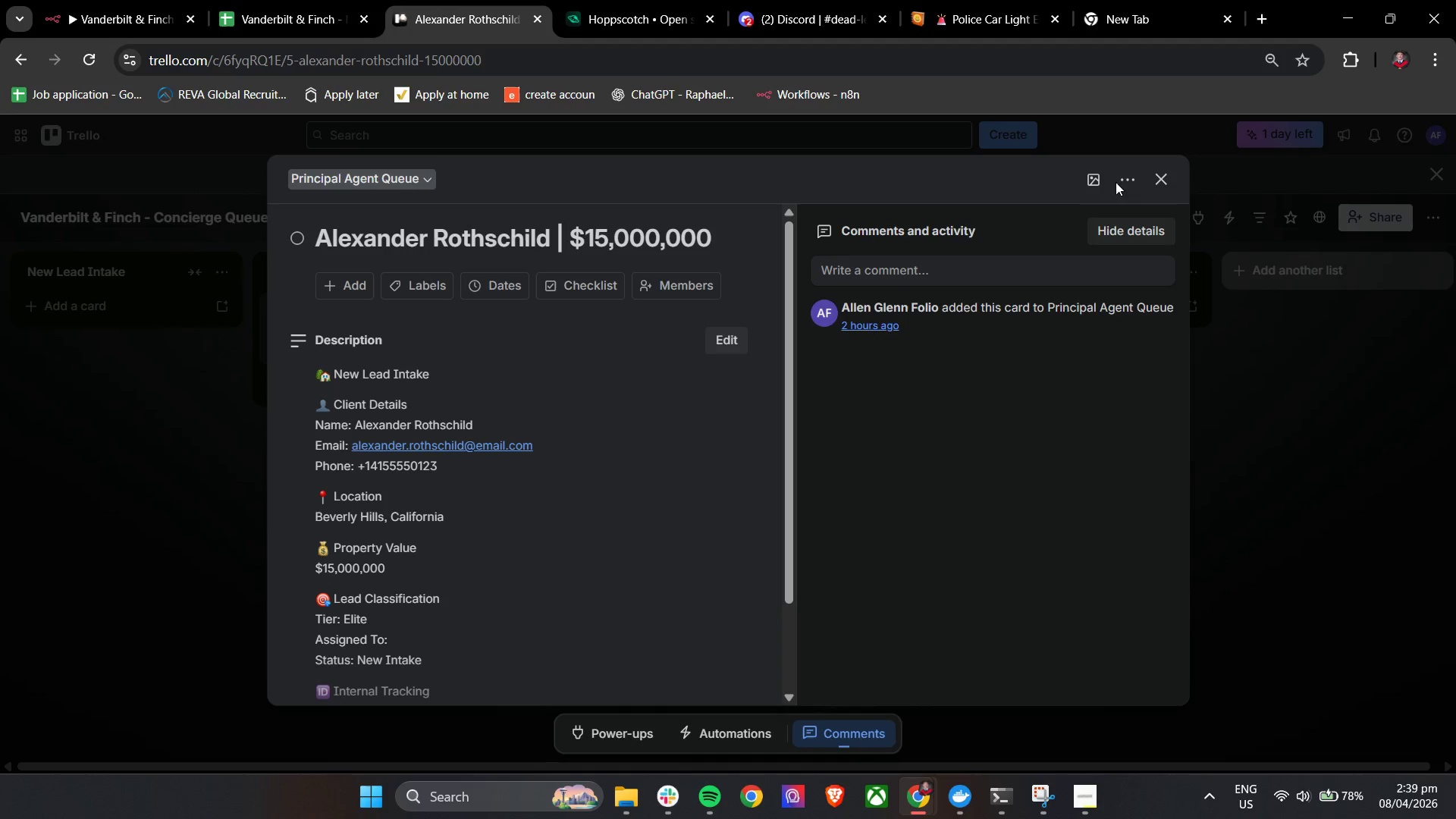 
left_click([1130, 179])
 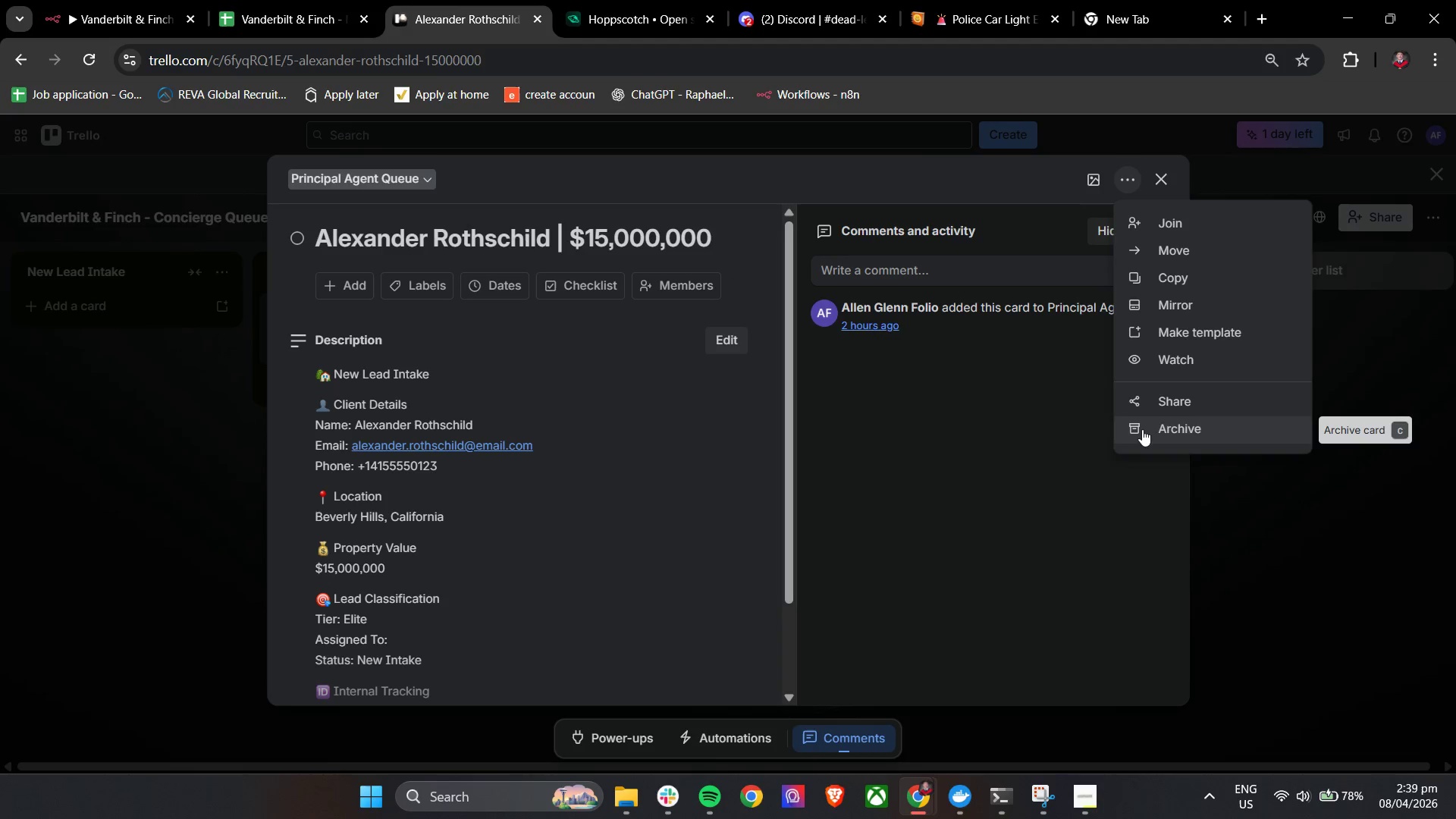 
left_click([1144, 432])
 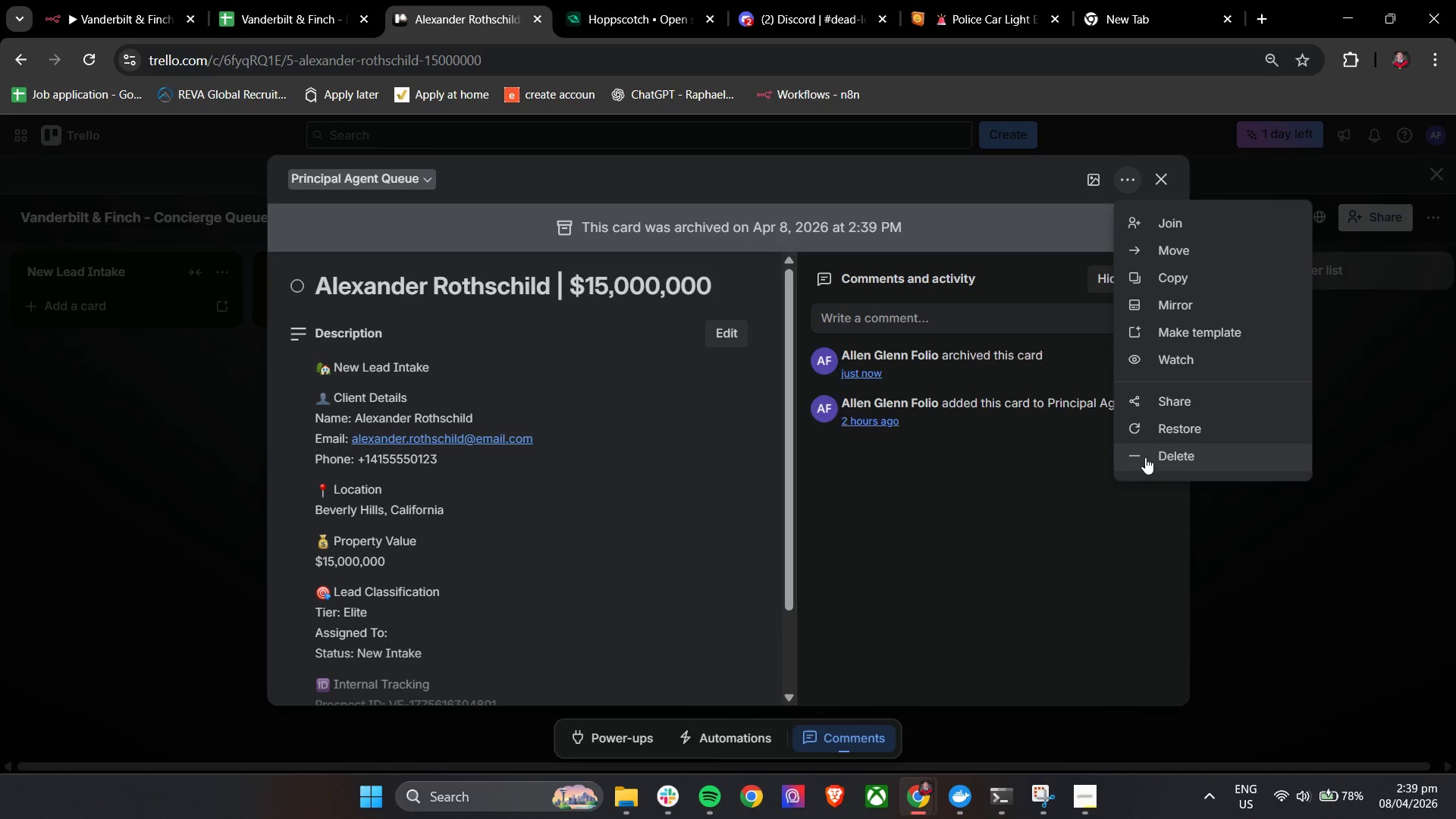 
left_click([1148, 460])
 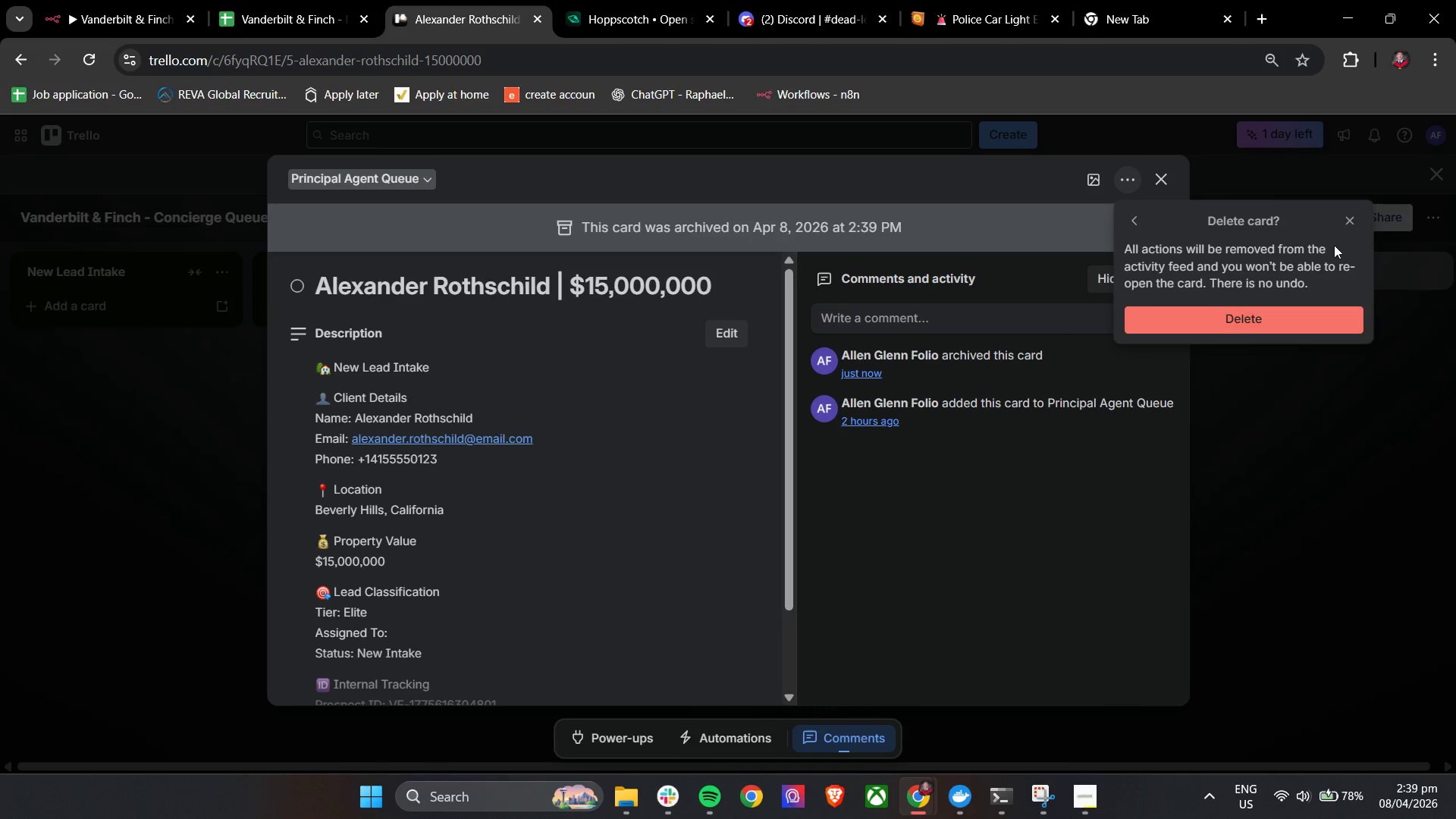 
left_click_drag(start_coordinate=[1359, 226], to_coordinate=[1354, 224])
 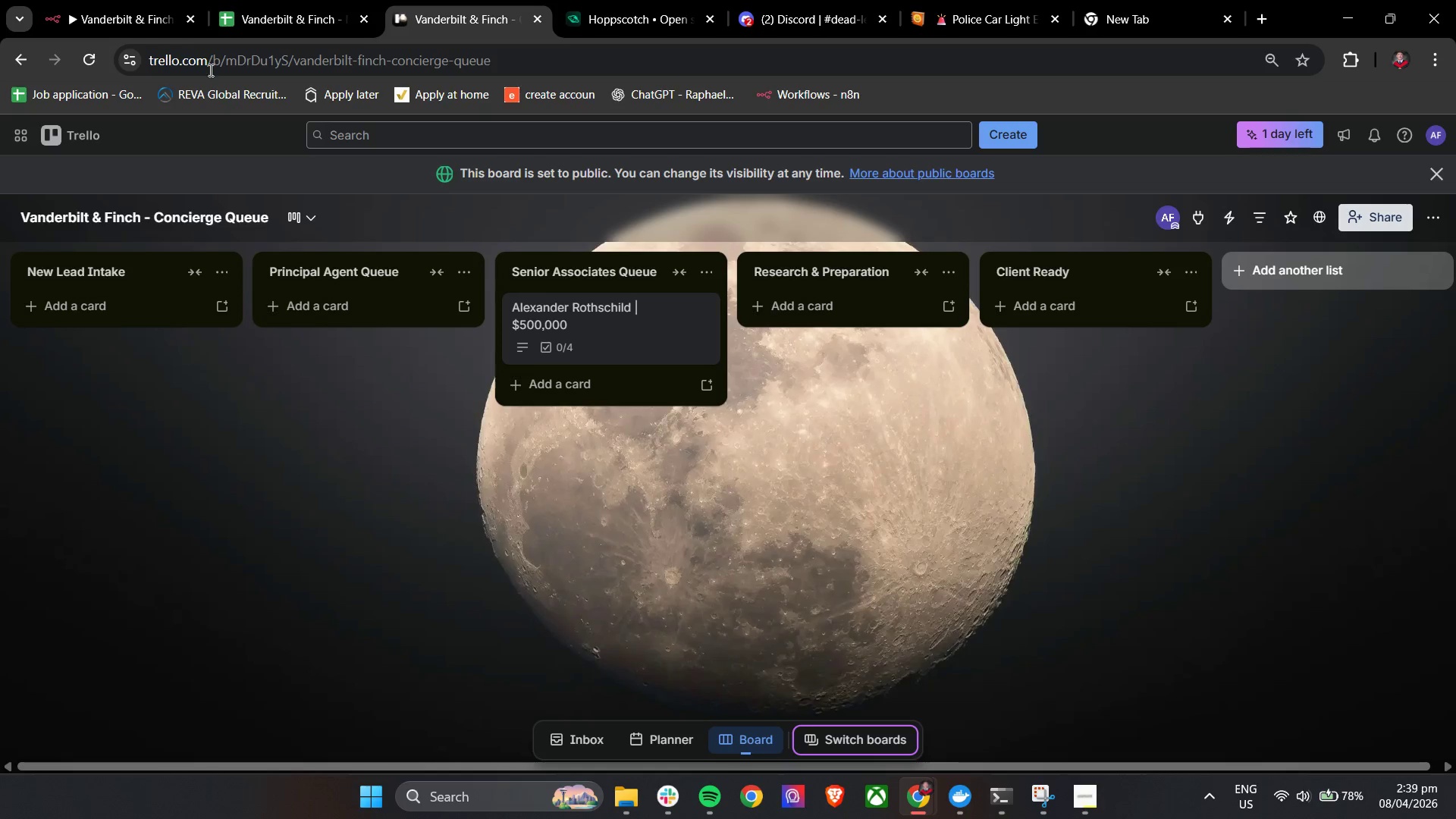 
left_click([136, 4])
 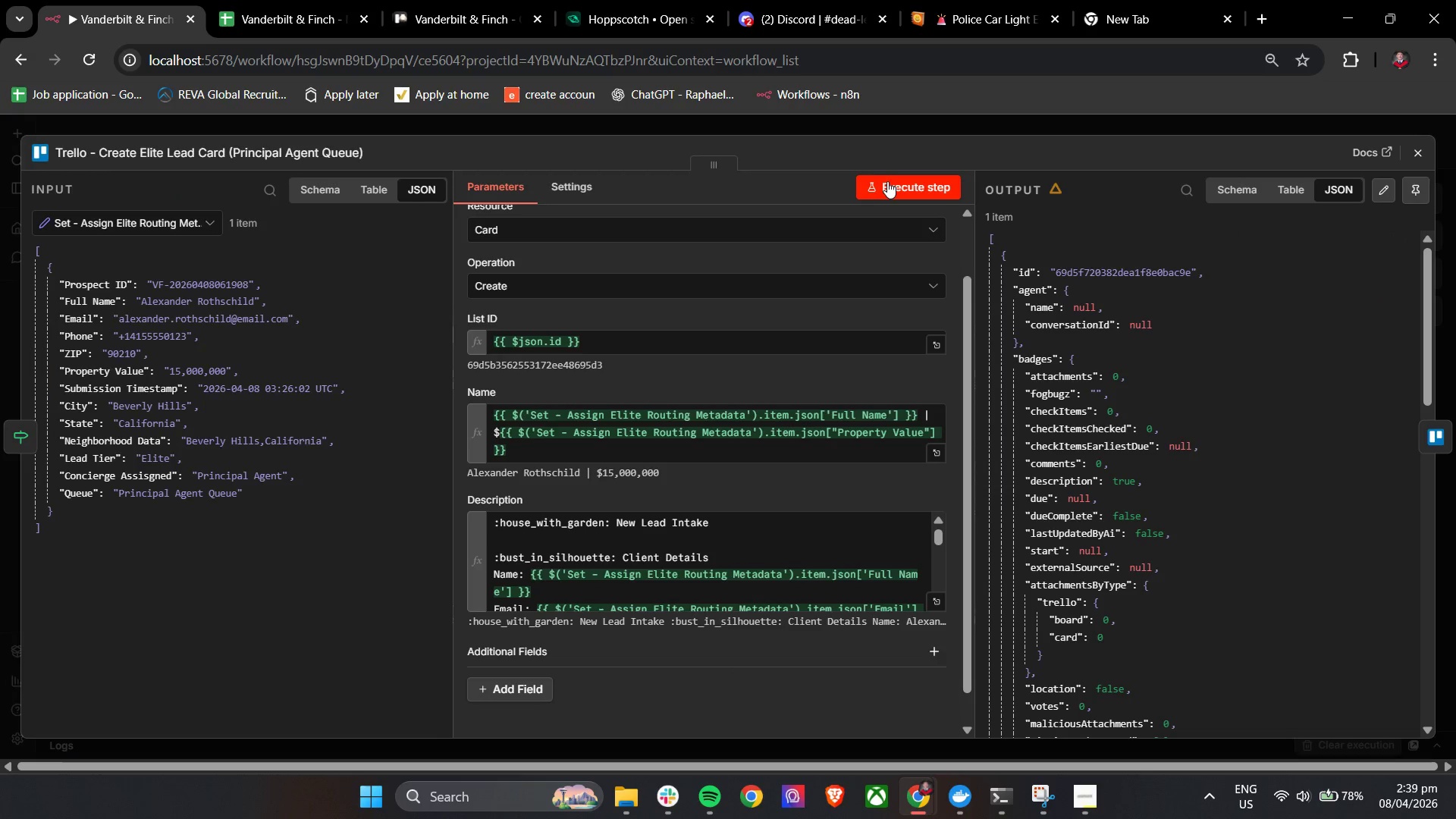 
left_click([885, 181])
 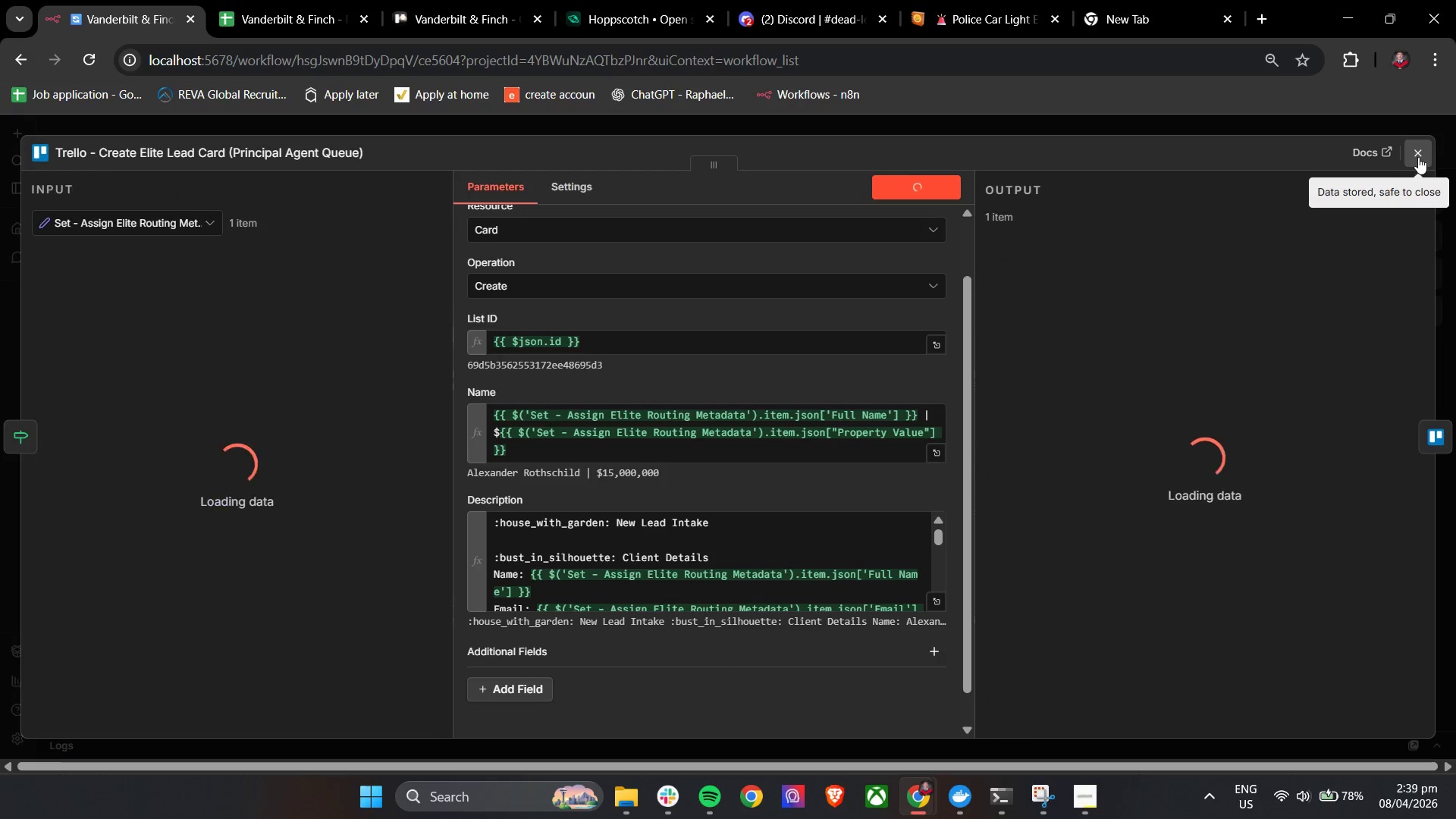 
left_click([1418, 157])
 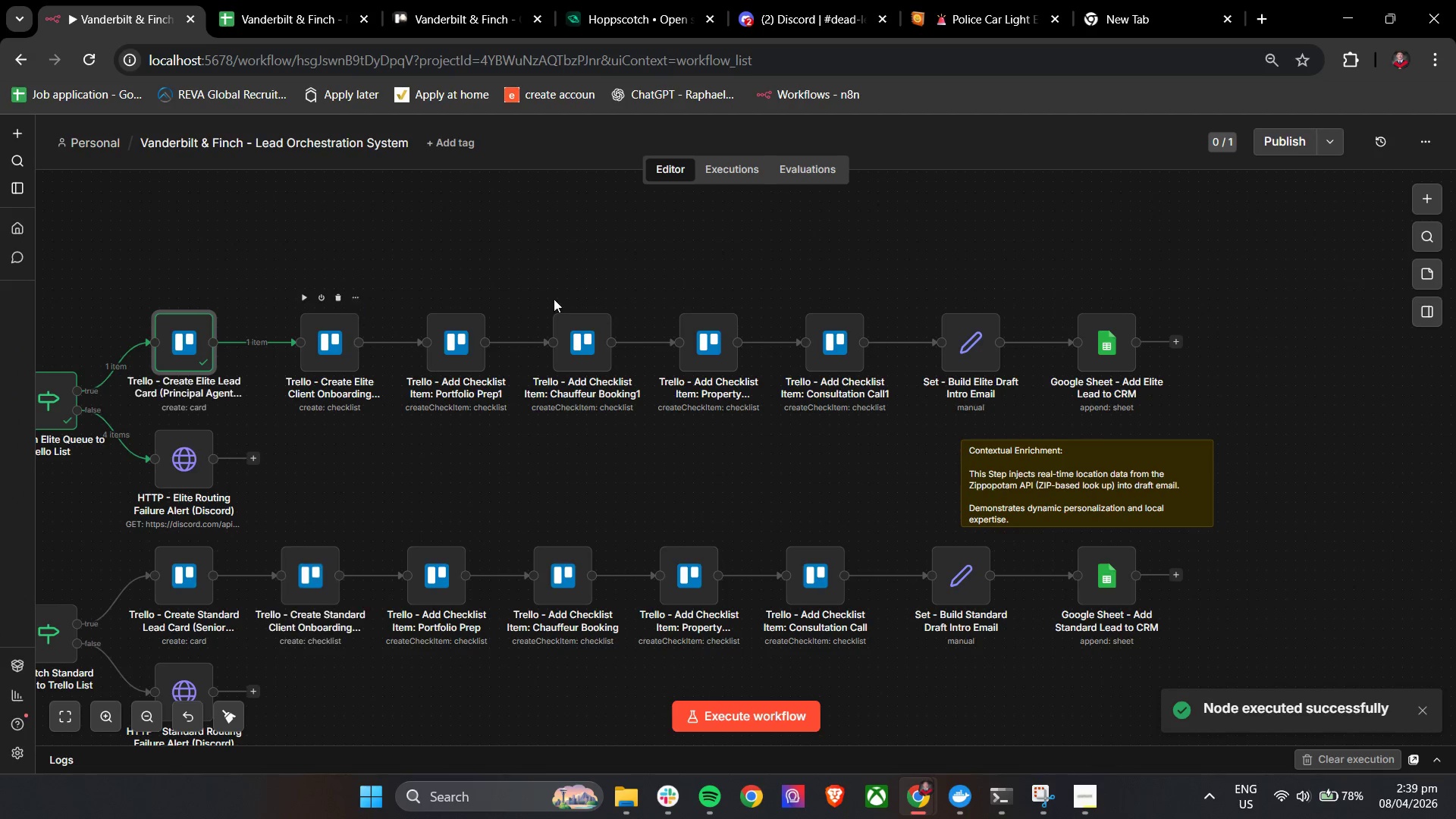 
mouse_move([1081, 300])
 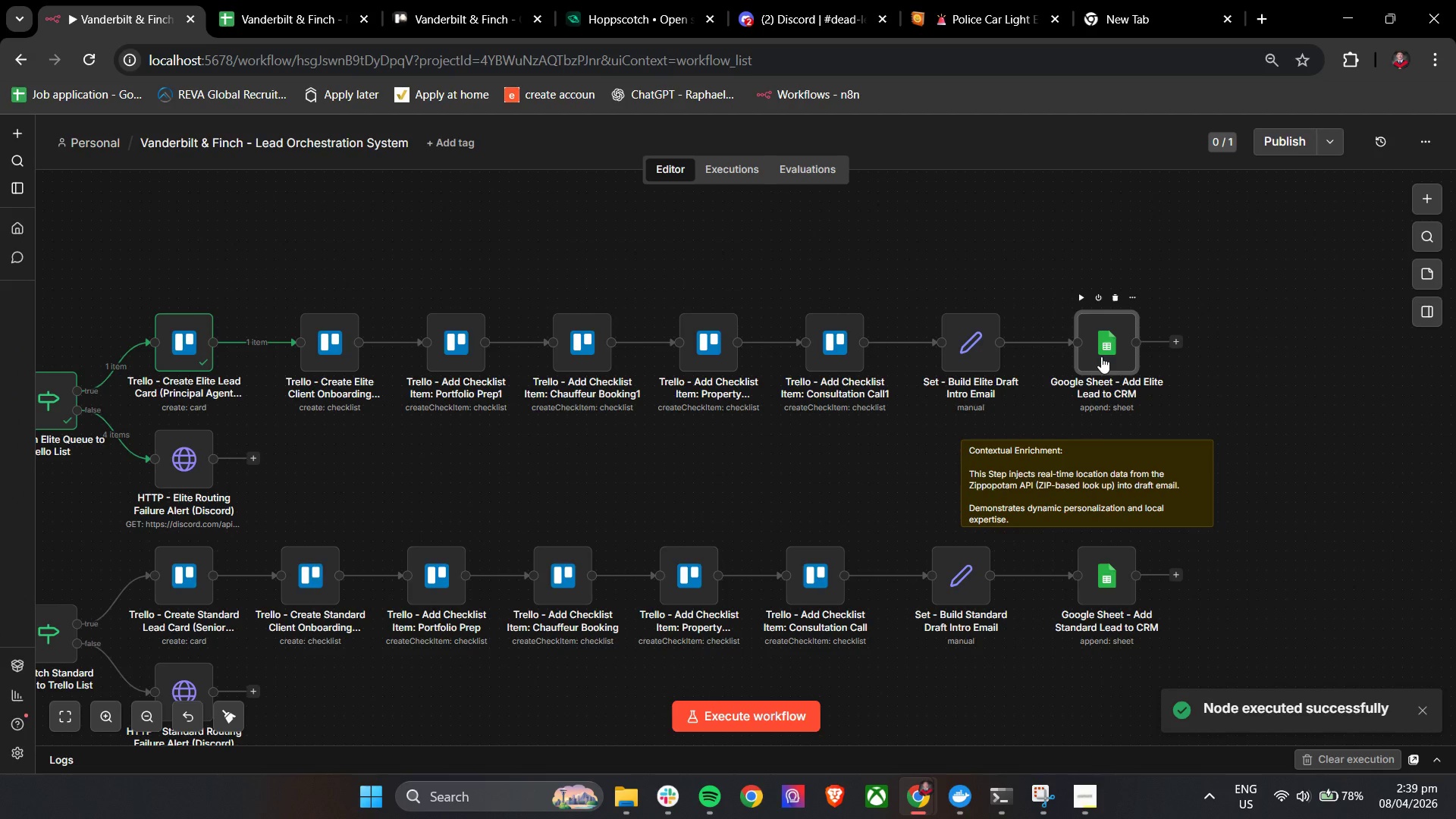 
double_click([1101, 356])
 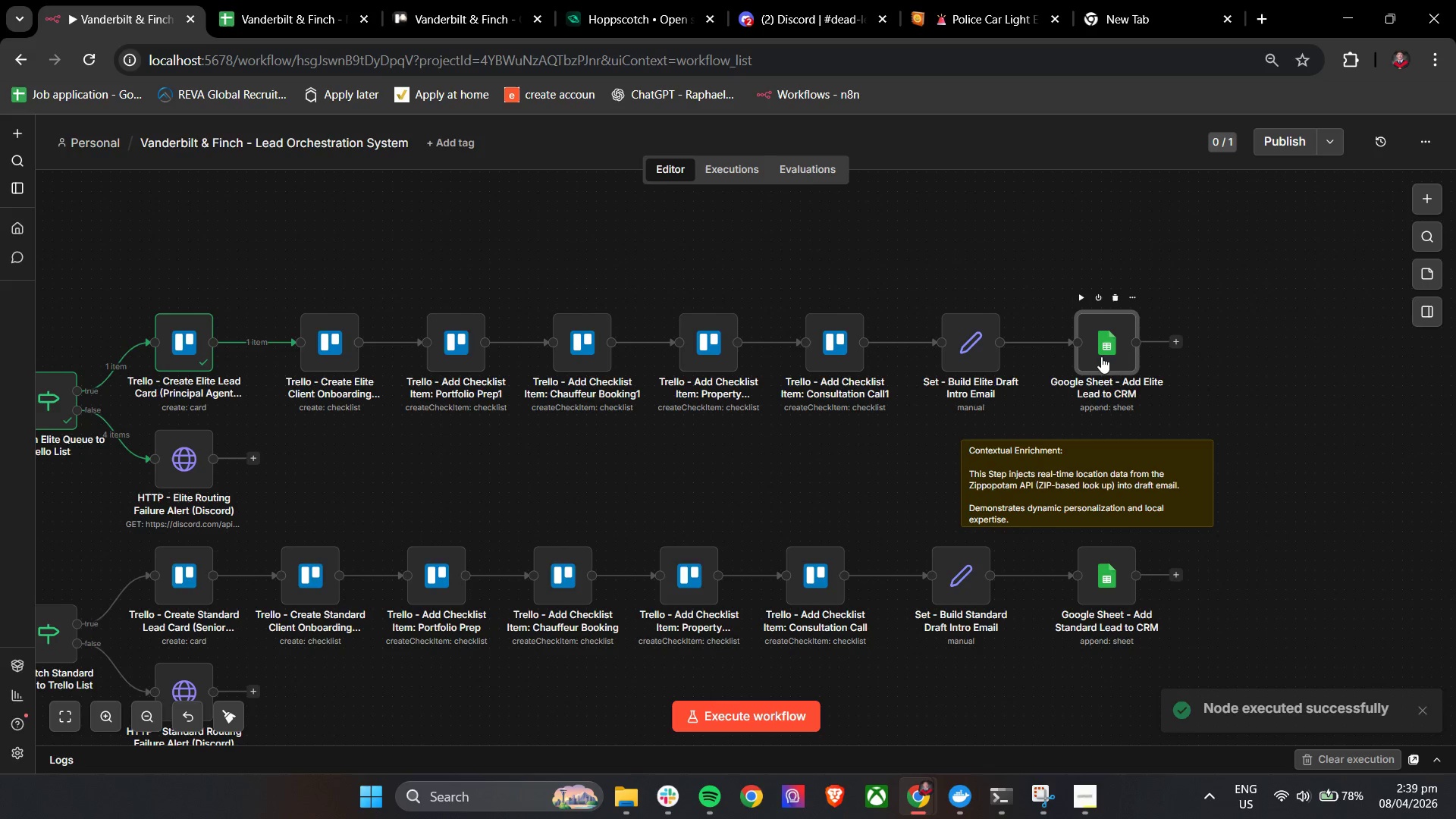 
triple_click([1101, 356])
 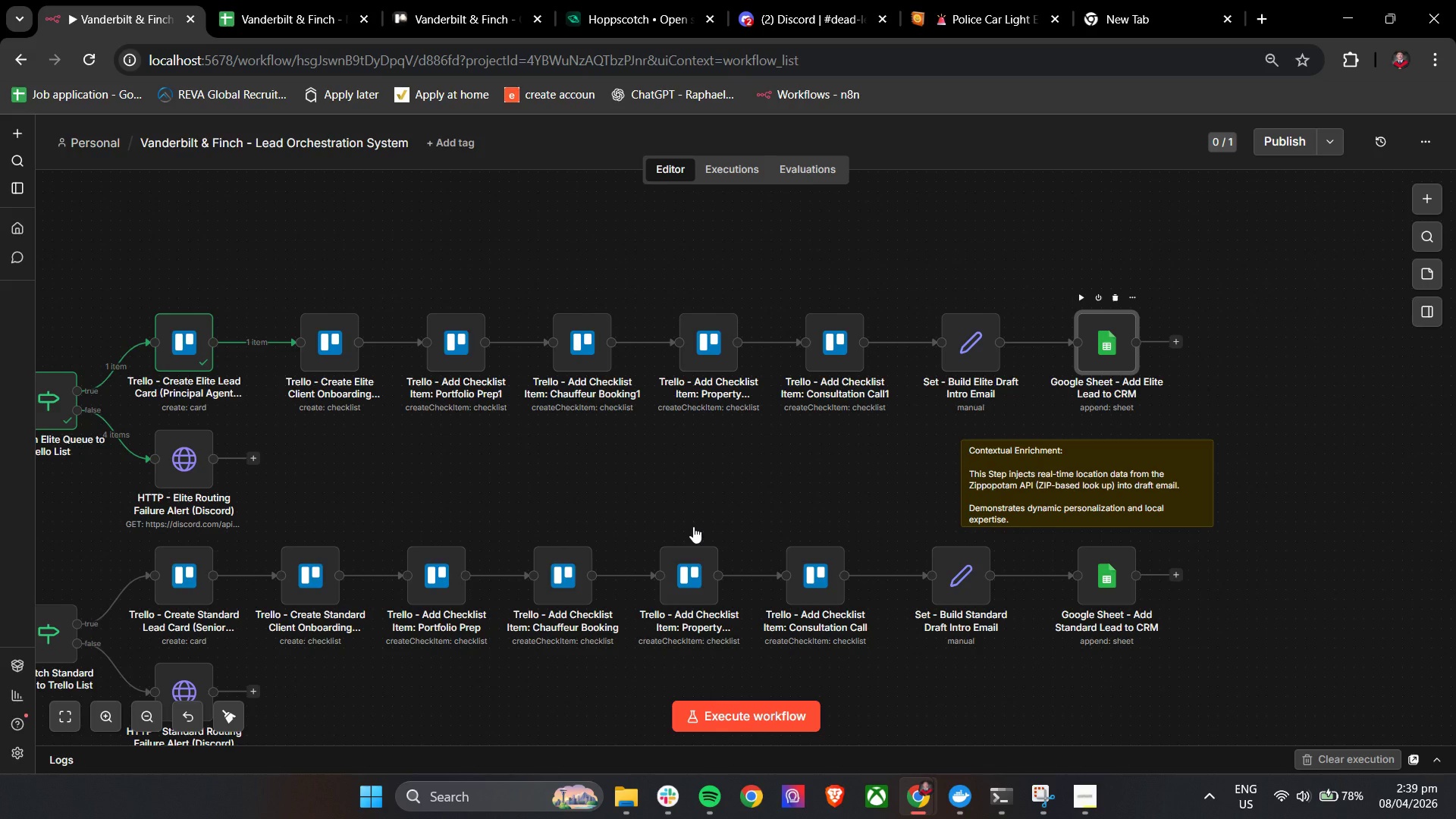 
scroll: coordinate [693, 526], scroll_direction: down, amount: 18.0
 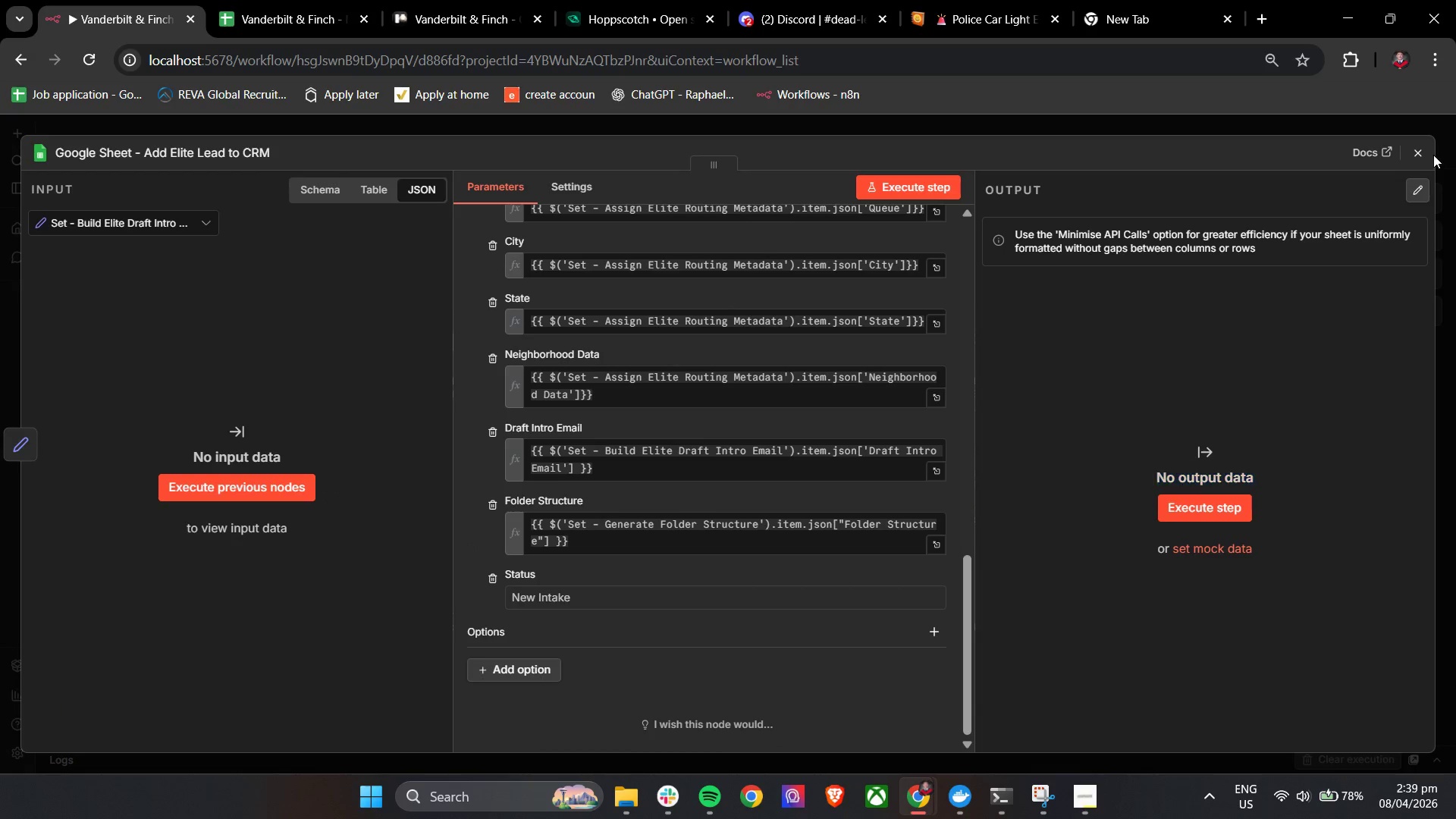 
double_click([1417, 152])
 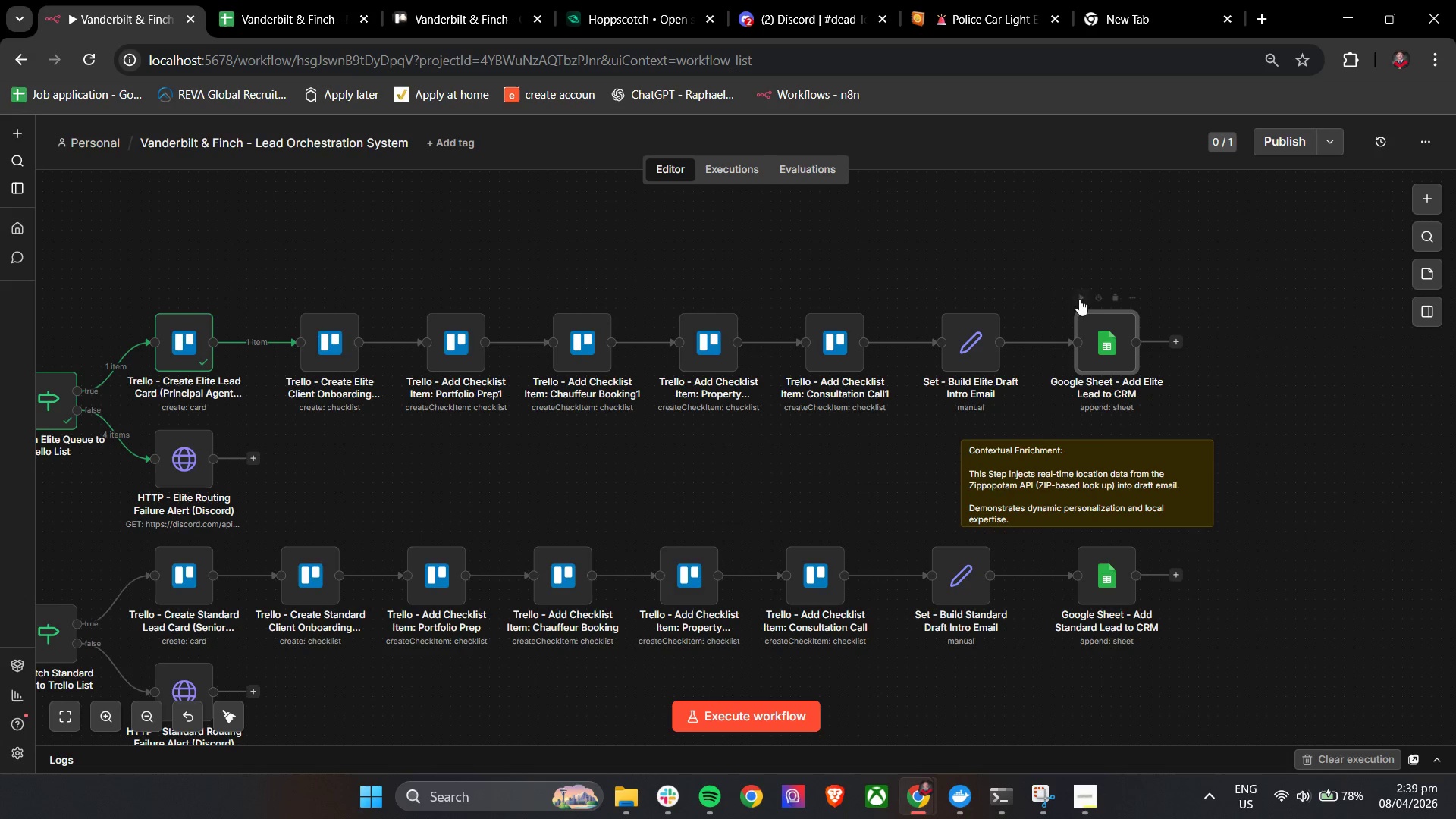 
left_click([1079, 299])
 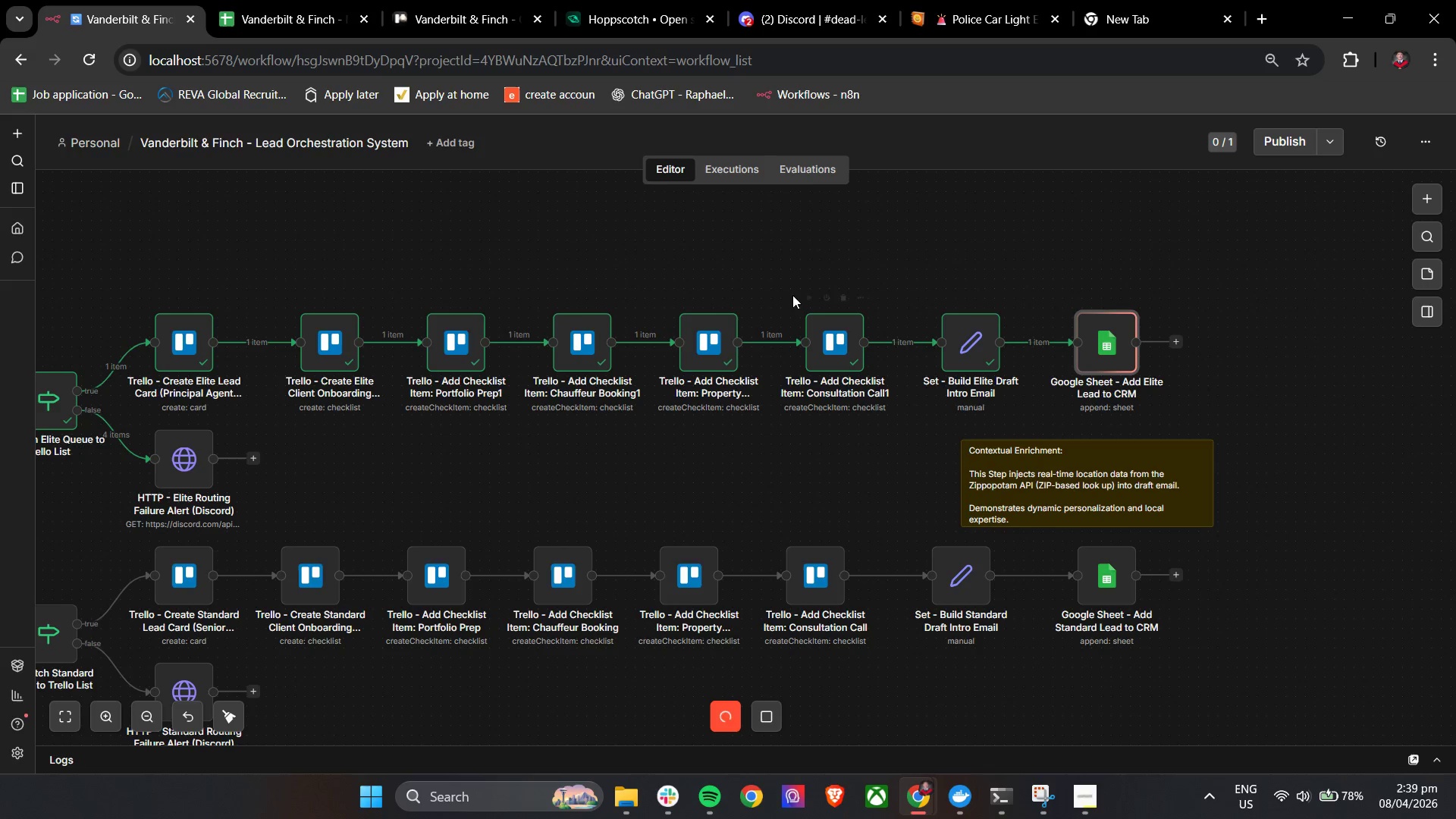 
wait(7.36)
 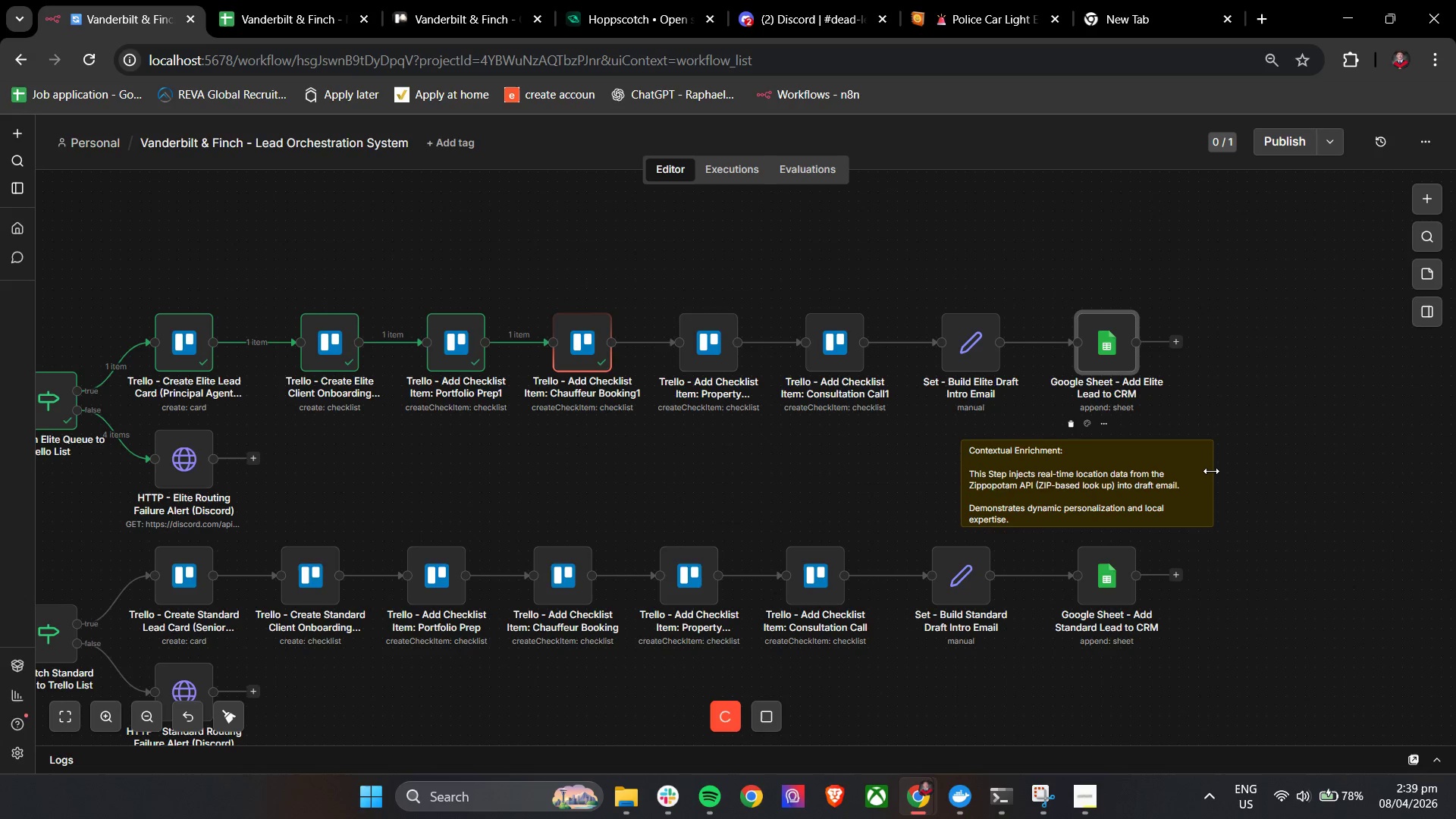 
left_click([449, 0])
 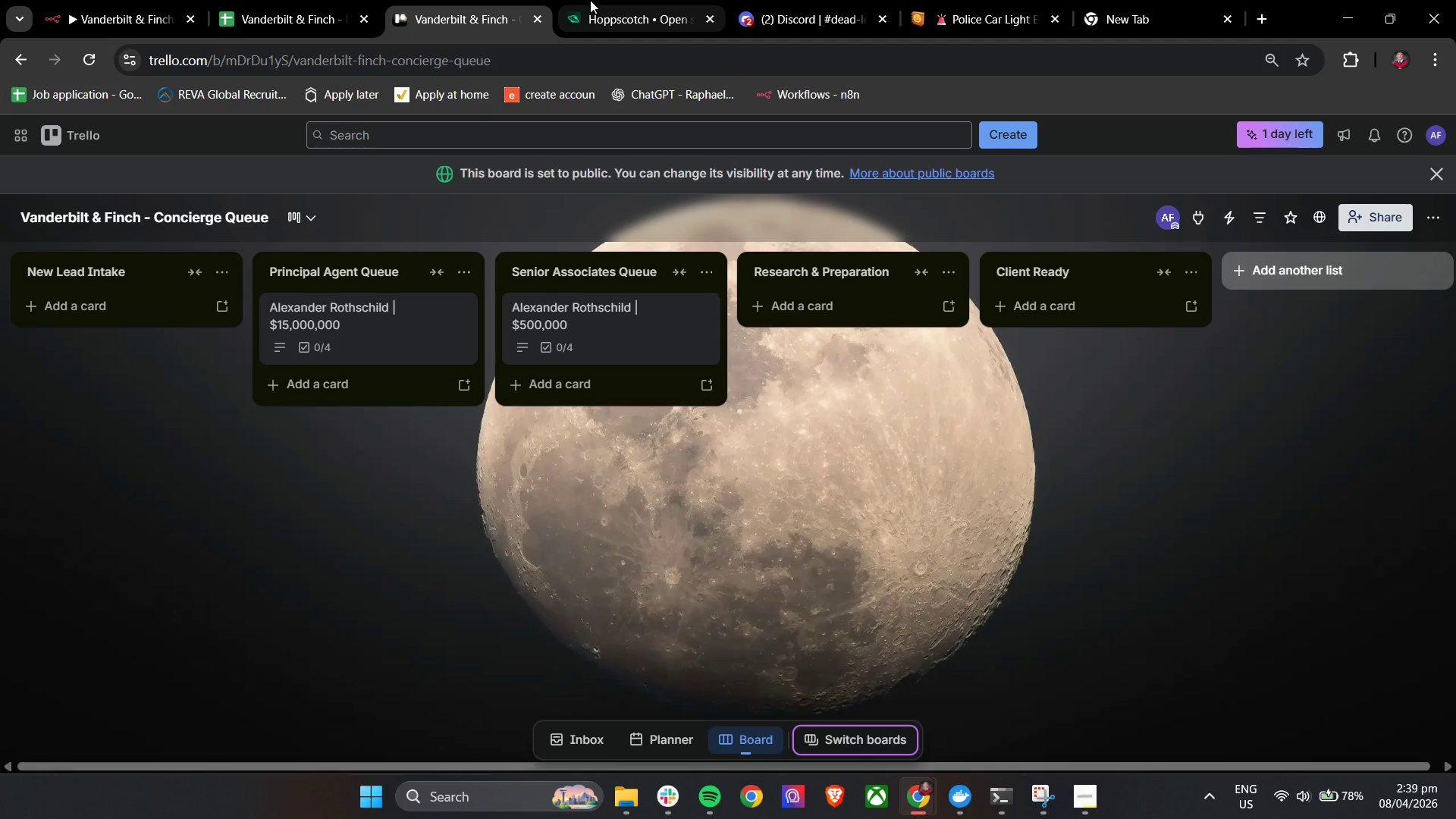 
left_click([590, 0])
 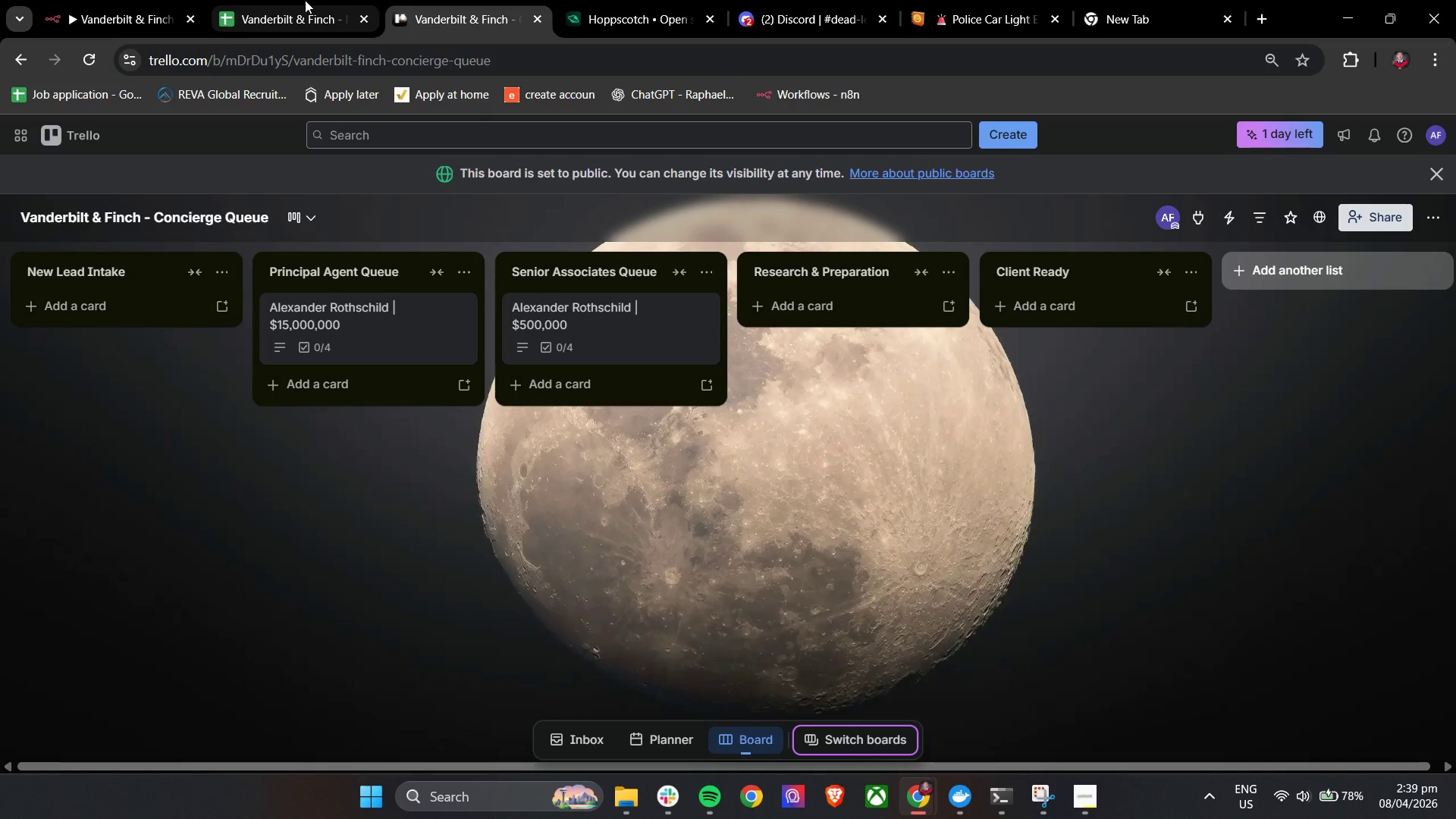 
left_click([305, 0])
 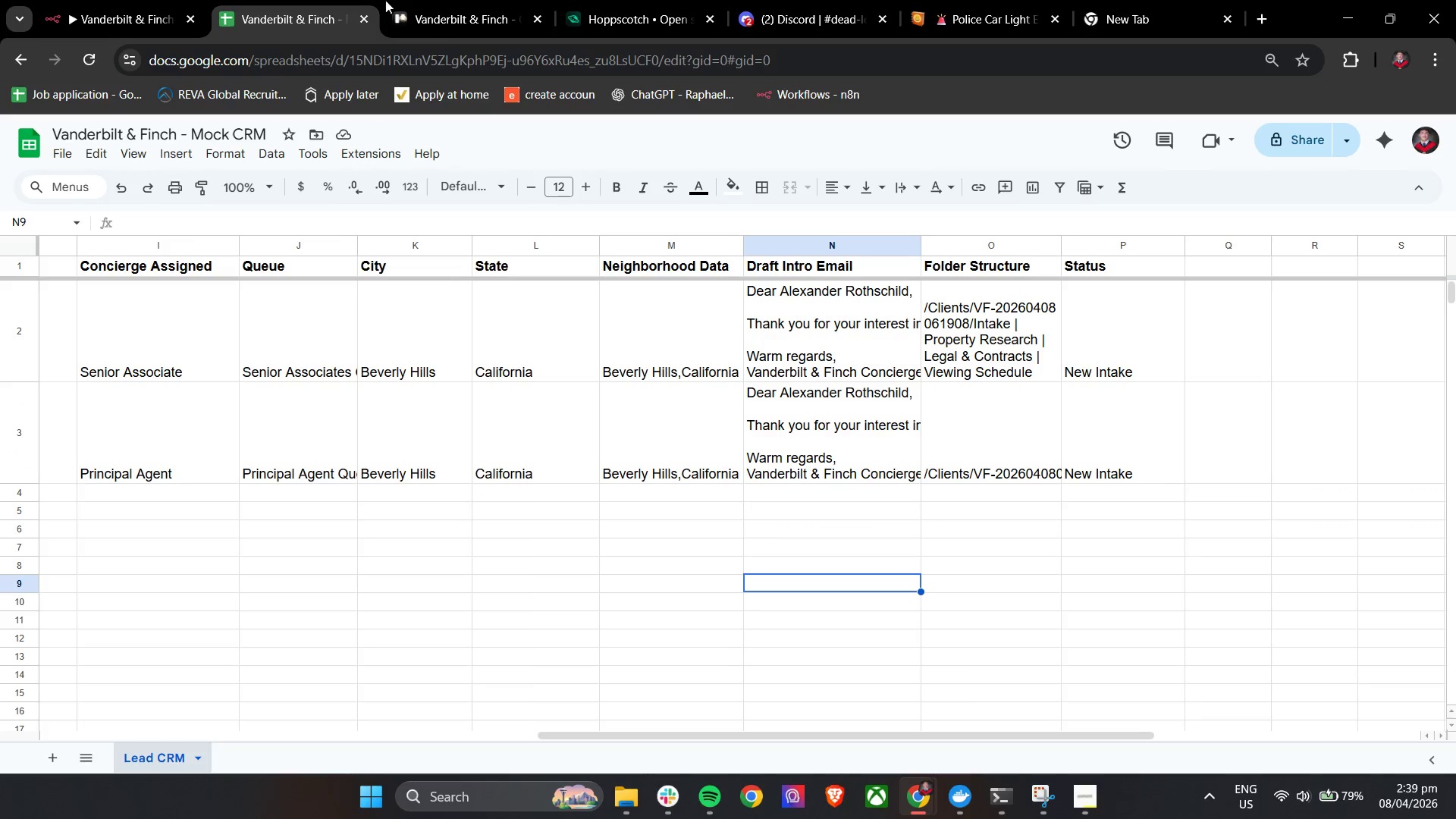 
double_click([434, 0])
 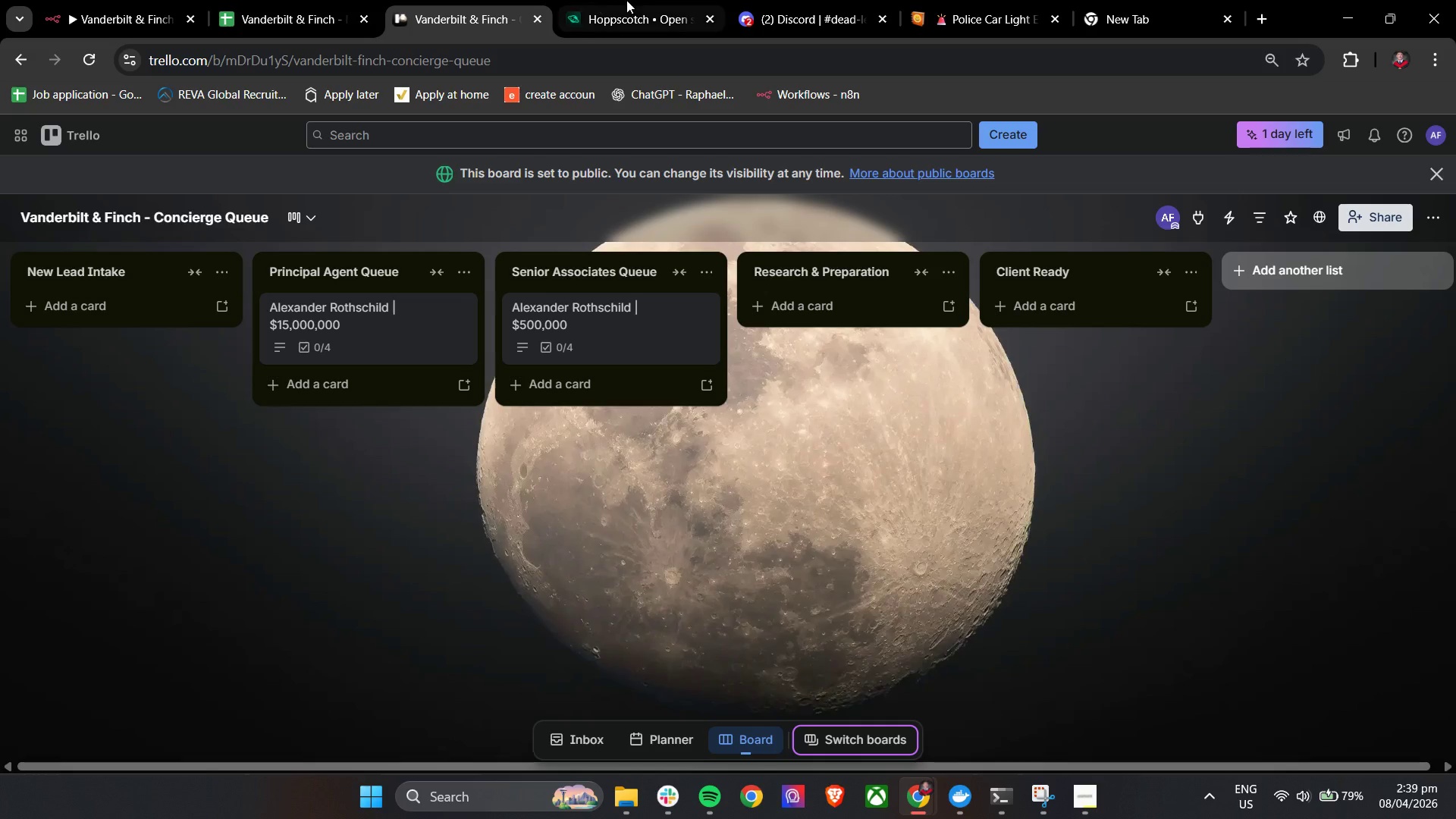 
triple_click([631, 0])
 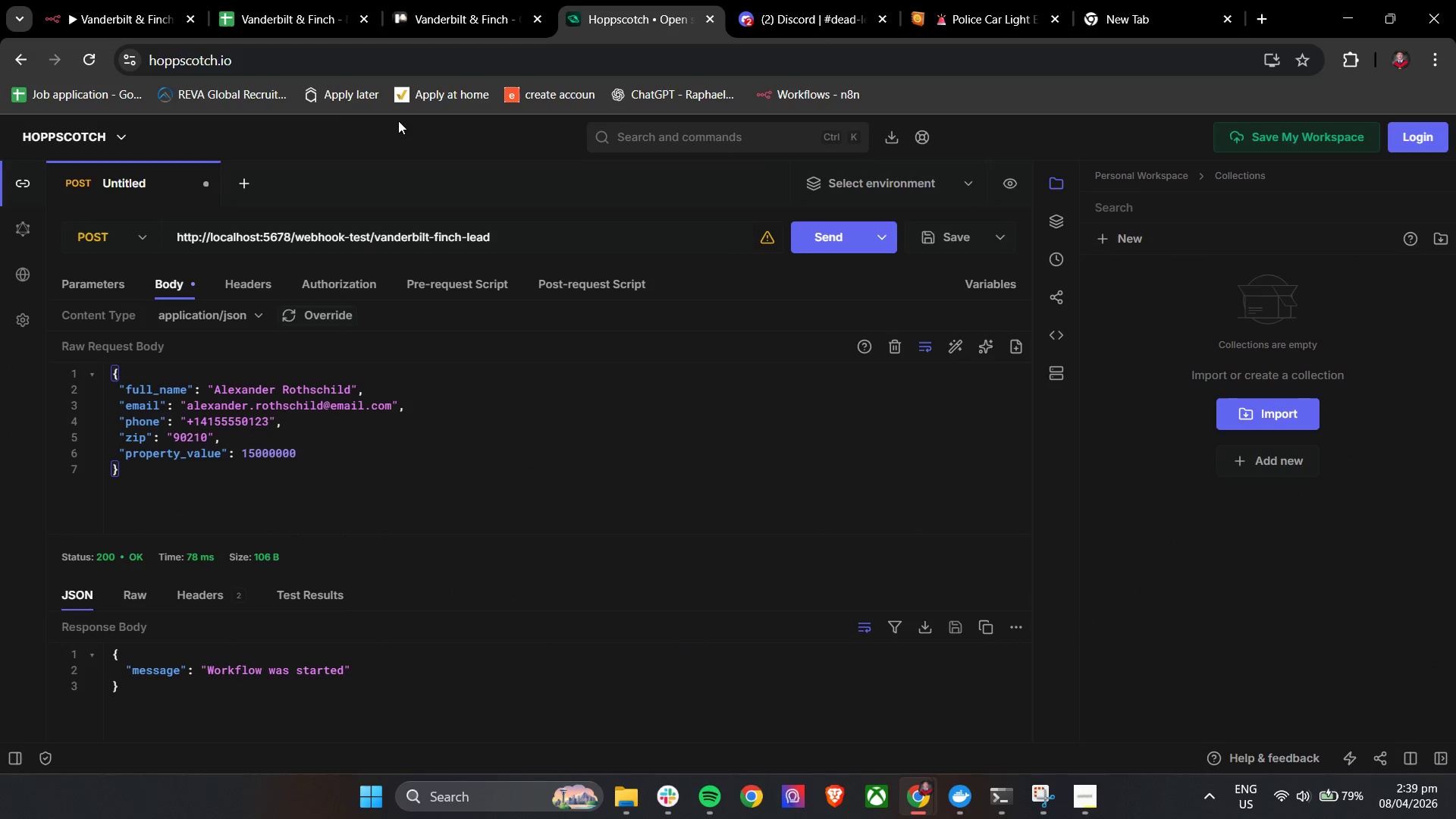 
left_click([499, 0])
 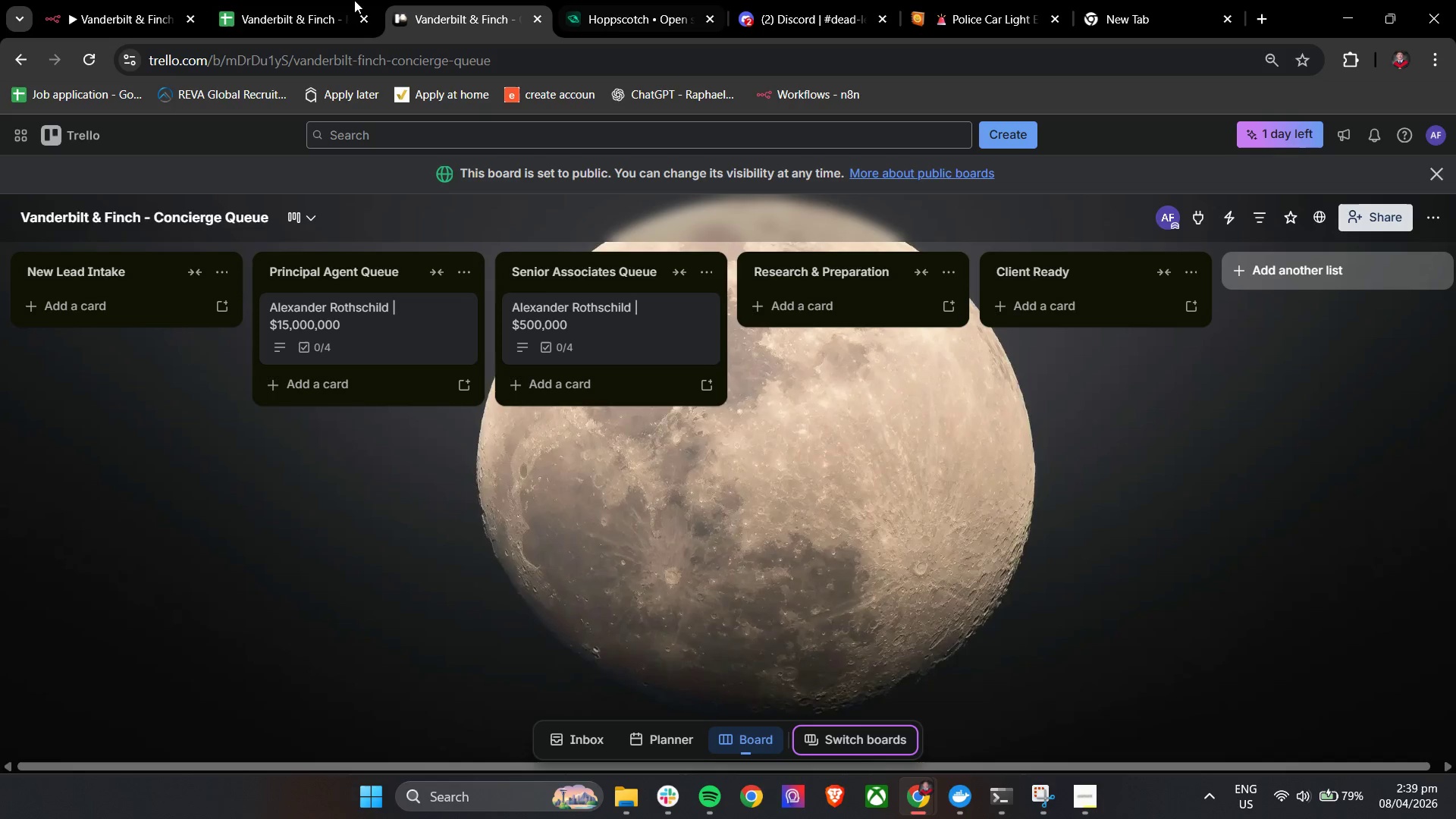 
left_click([309, 0])
 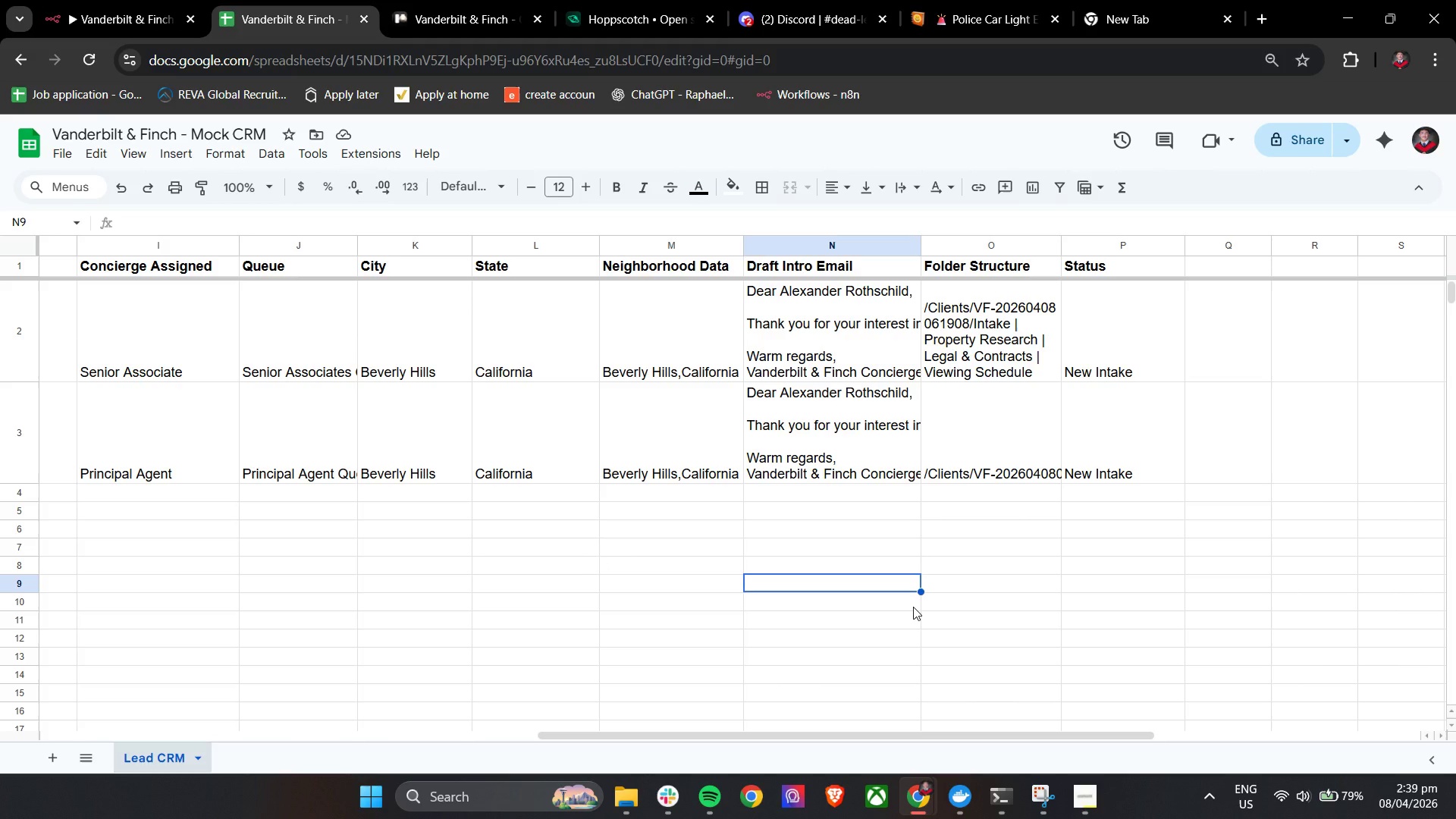 
wait(5.91)
 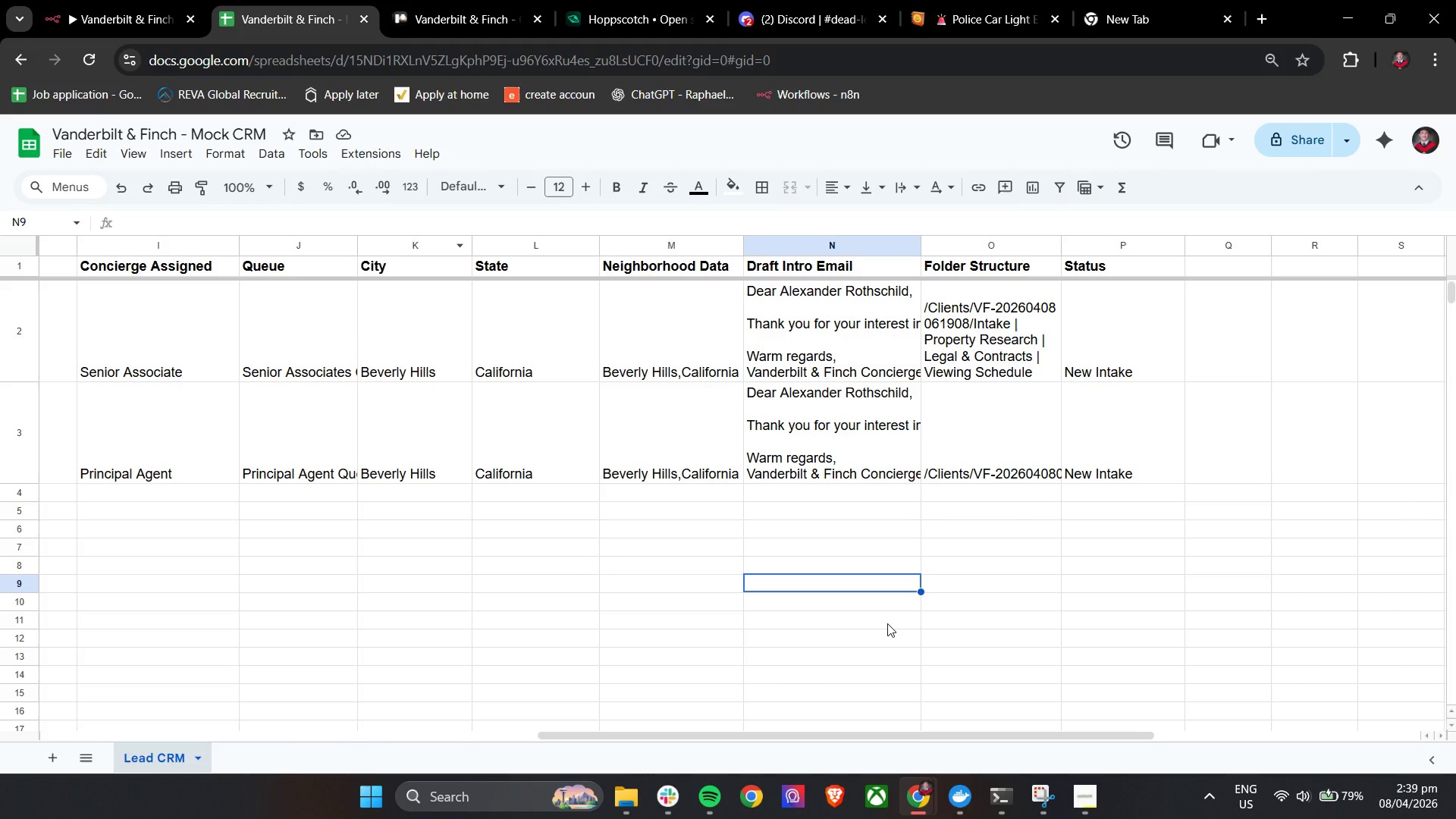 
left_click([1035, 462])
 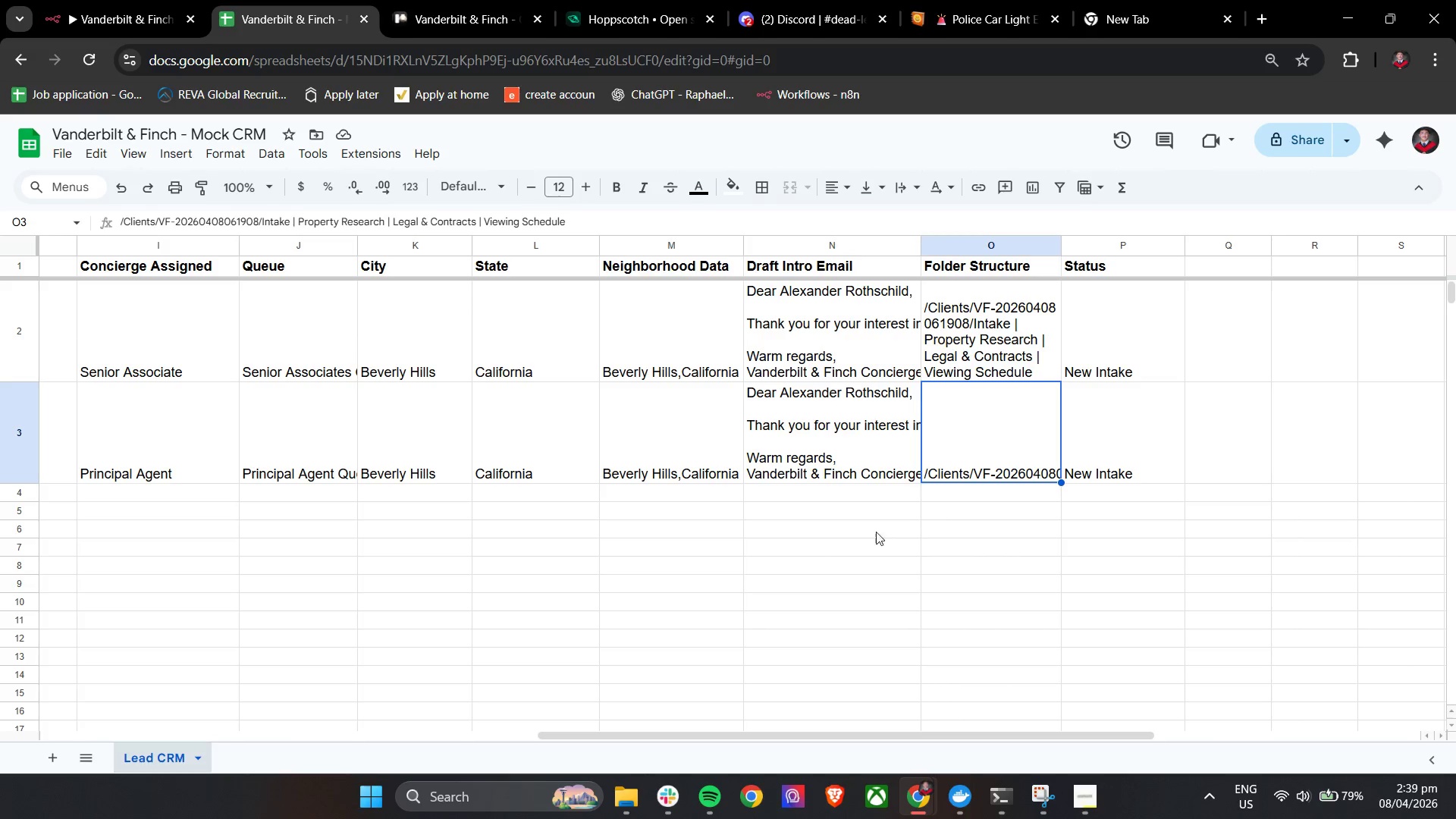 
hold_key(key=ShiftLeft, duration=1.34)
scroll: coordinate [582, 572], scroll_direction: up, amount: 32.0
 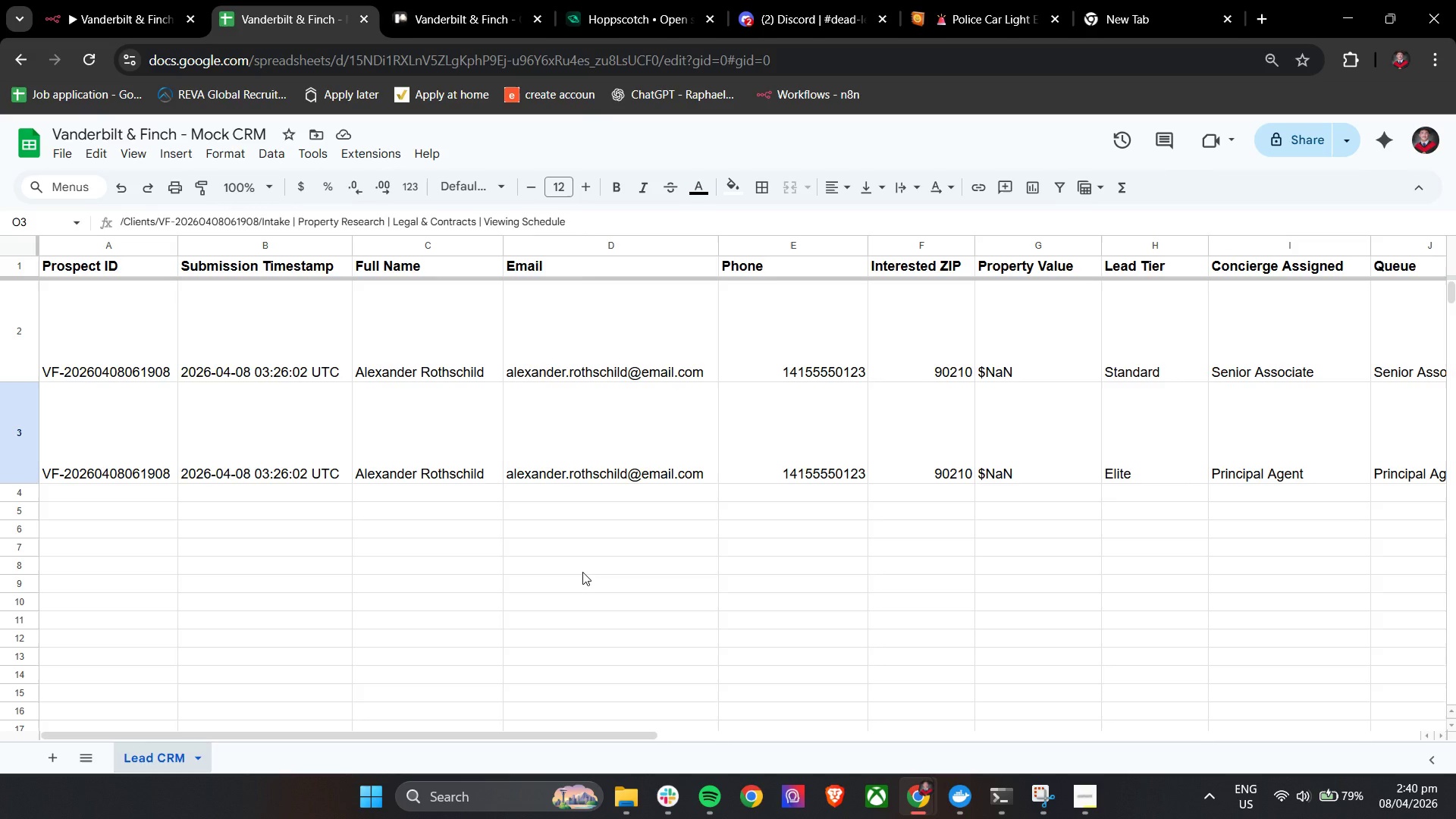 
wait(11.74)
 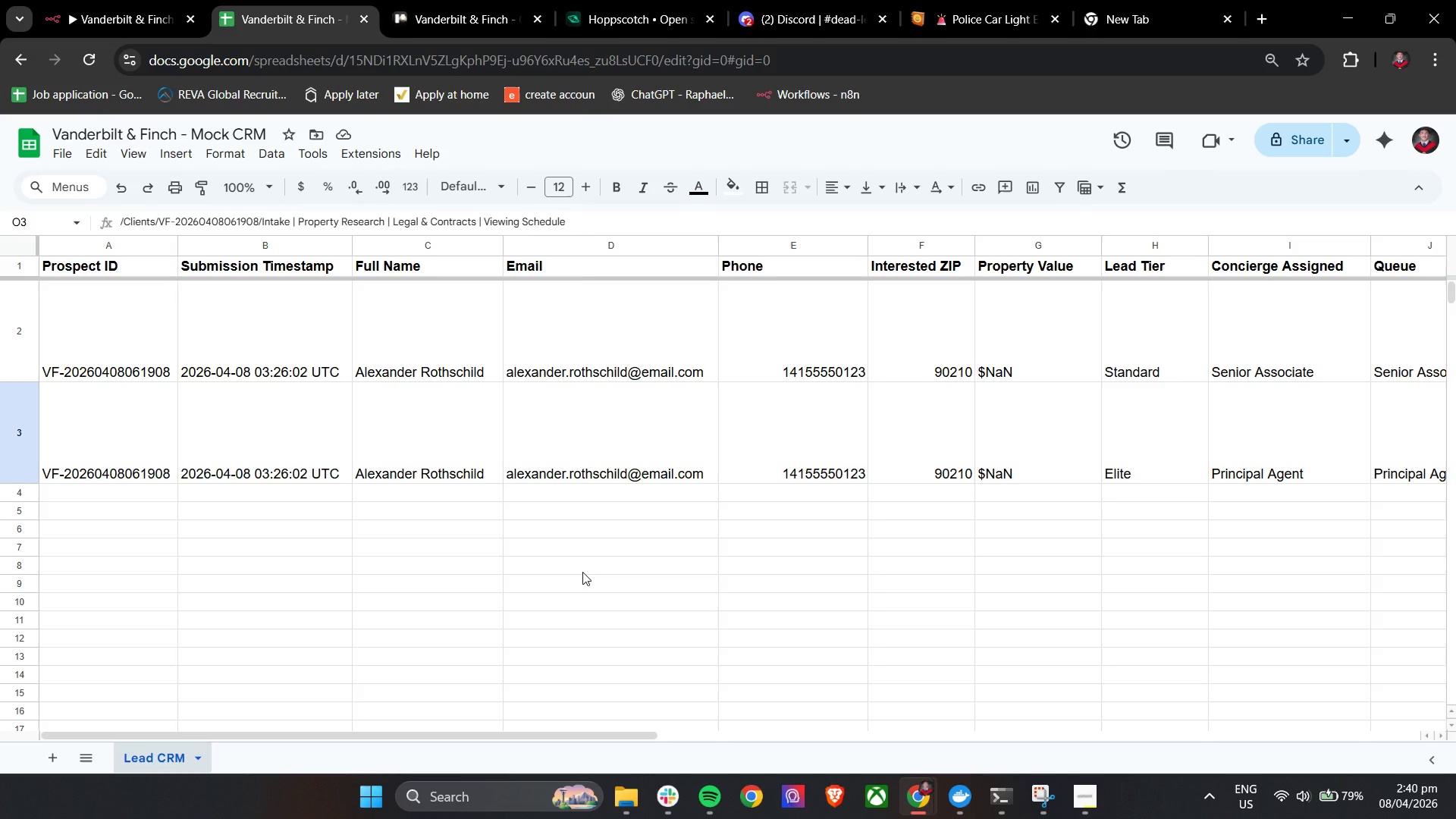 
left_click([96, 0])
 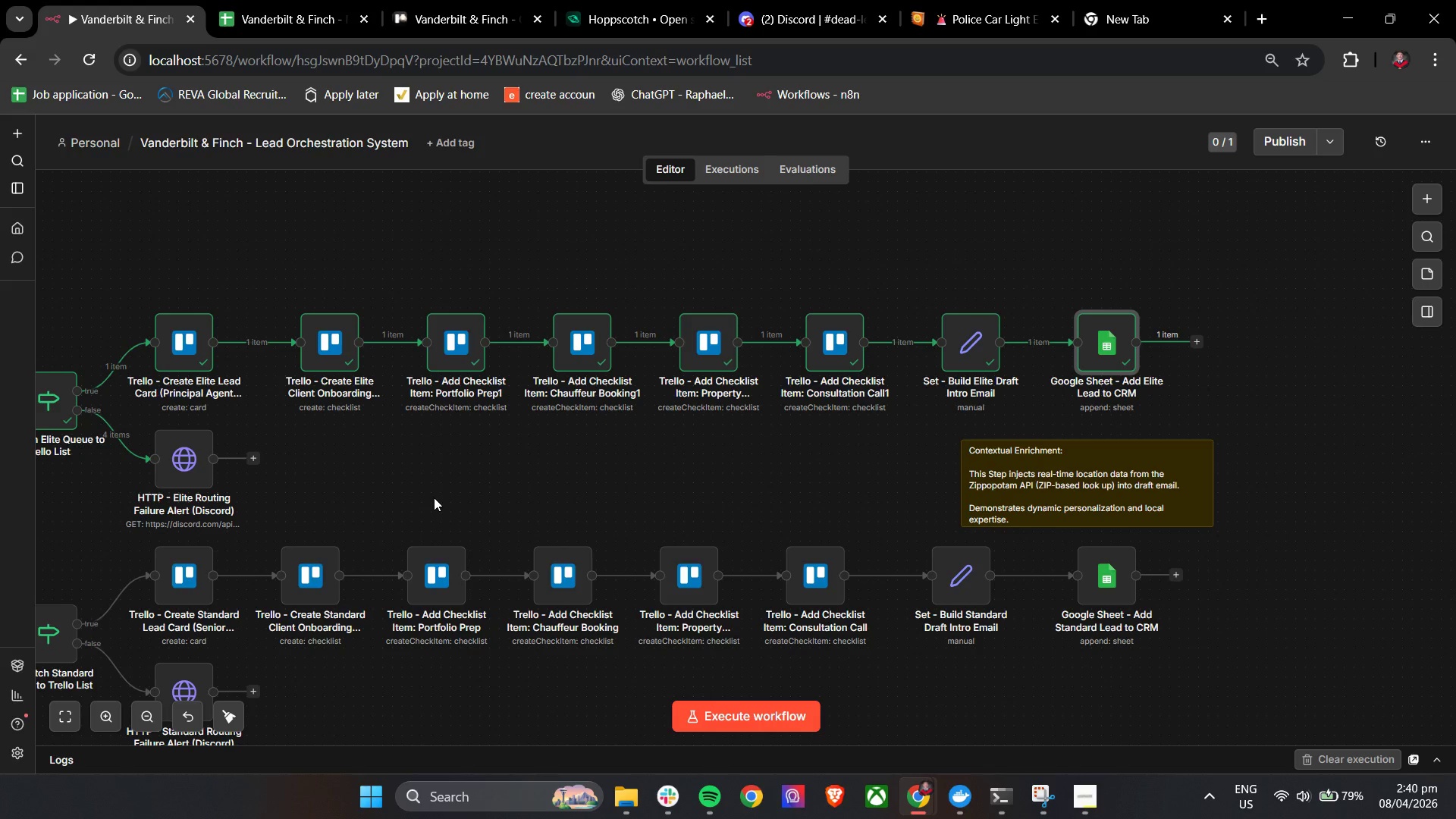 
hold_key(key=ControlLeft, duration=1.52)
left_click_drag(start_coordinate=[434, 497], to_coordinate=[1023, 497])
 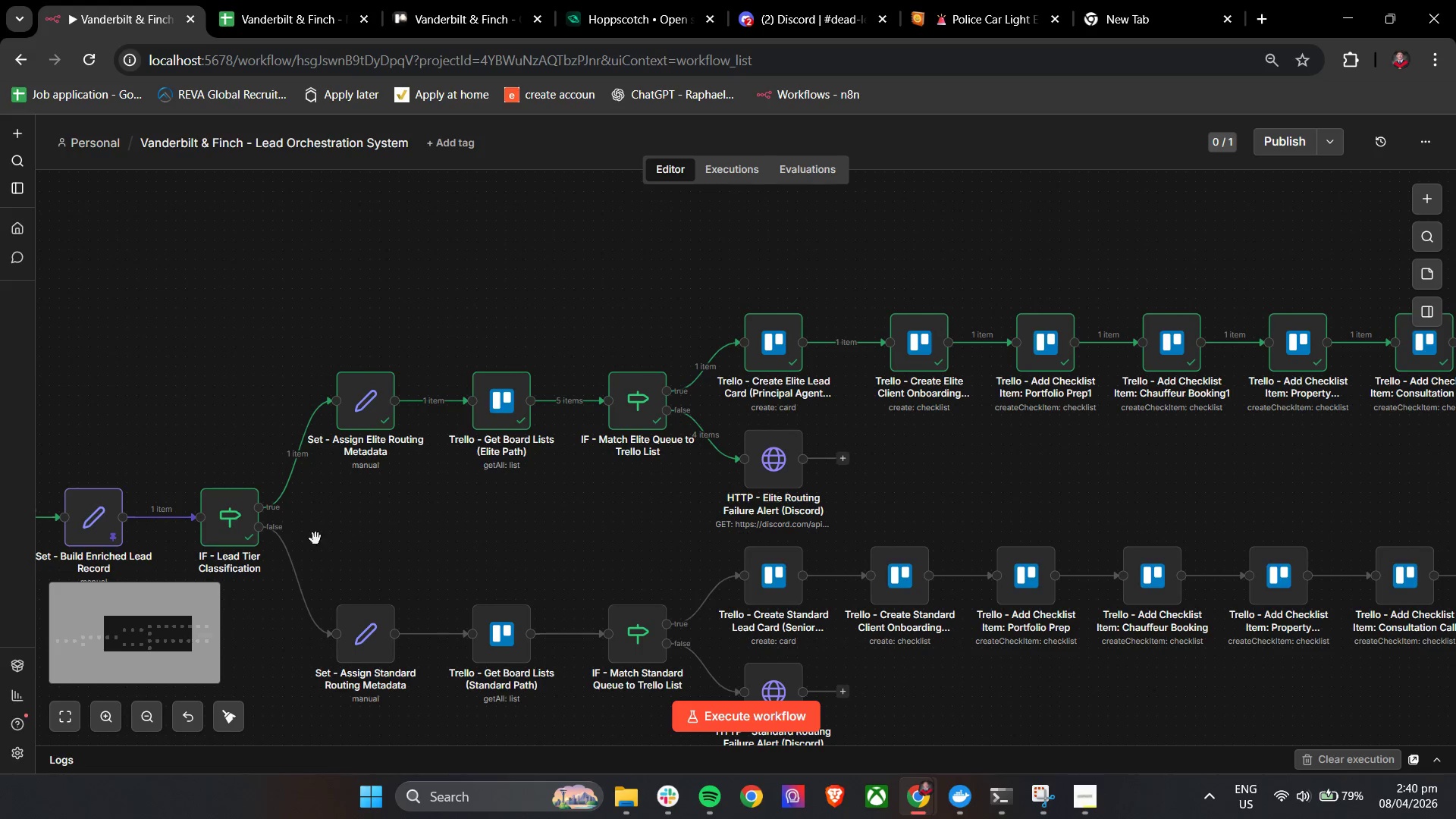 
left_click_drag(start_coordinate=[373, 542], to_coordinate=[476, 542])
 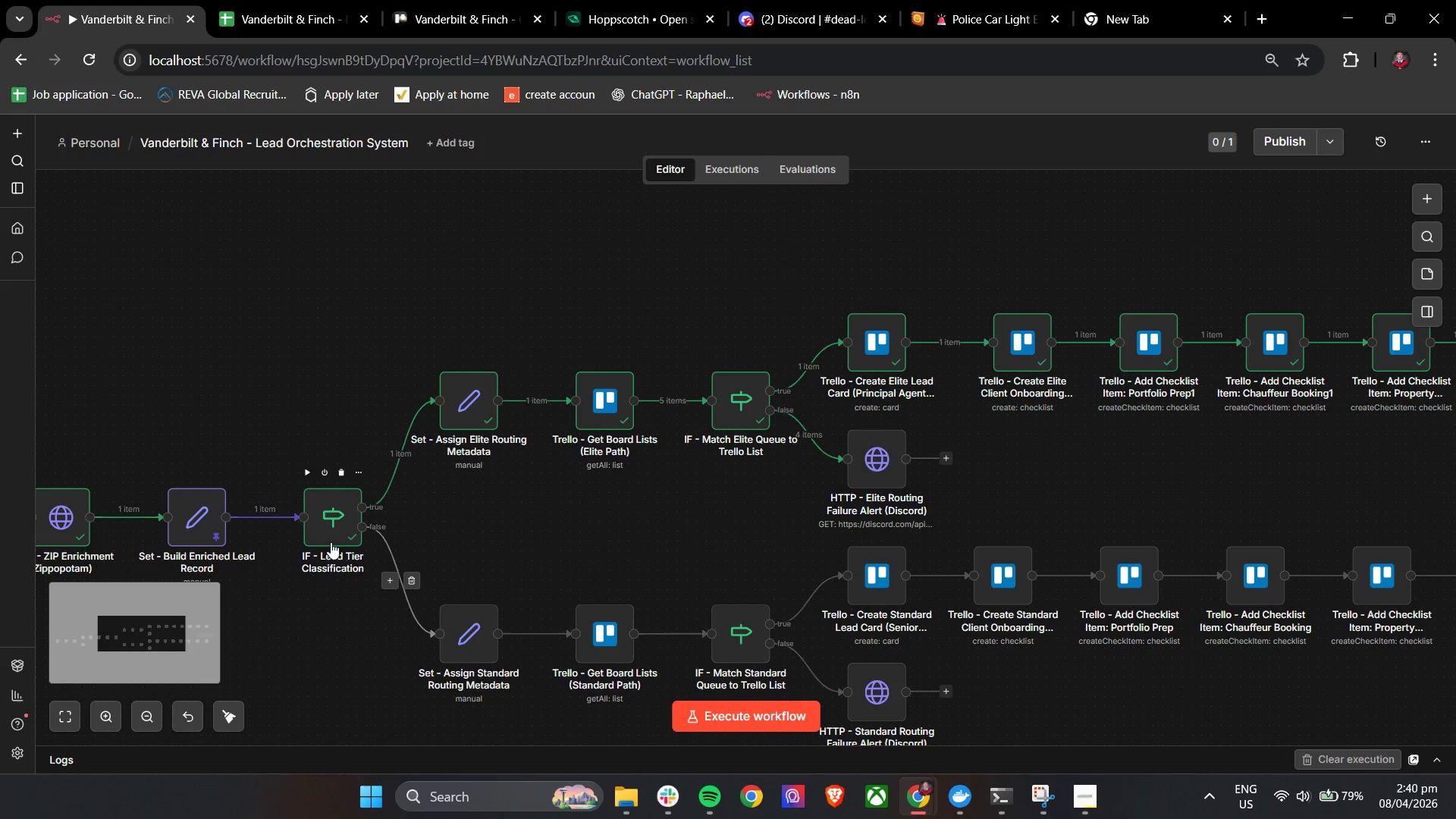 
key(Control+ControlLeft)
 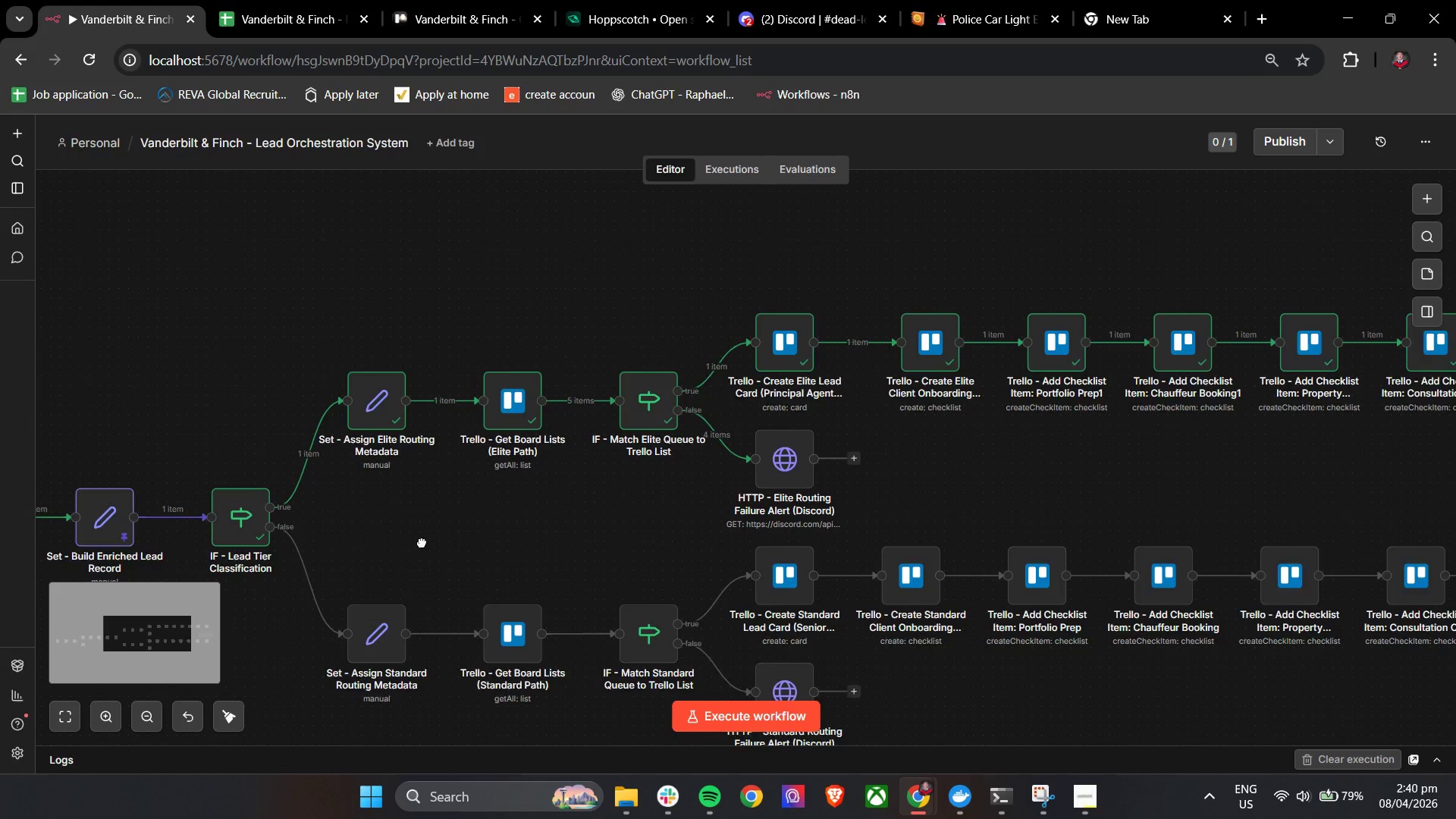 
key(Control+ControlLeft)
 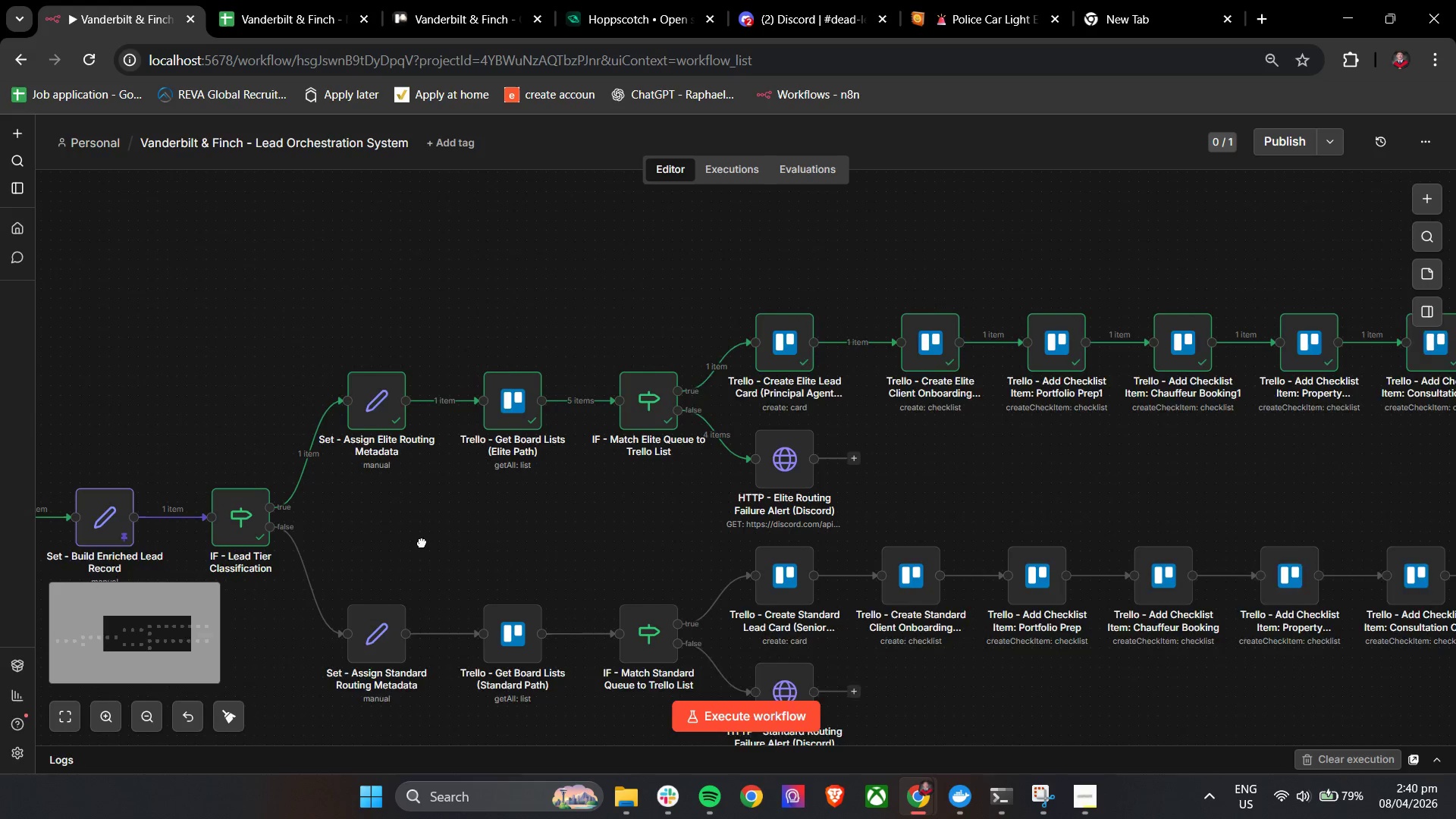 
key(Control+ControlLeft)
 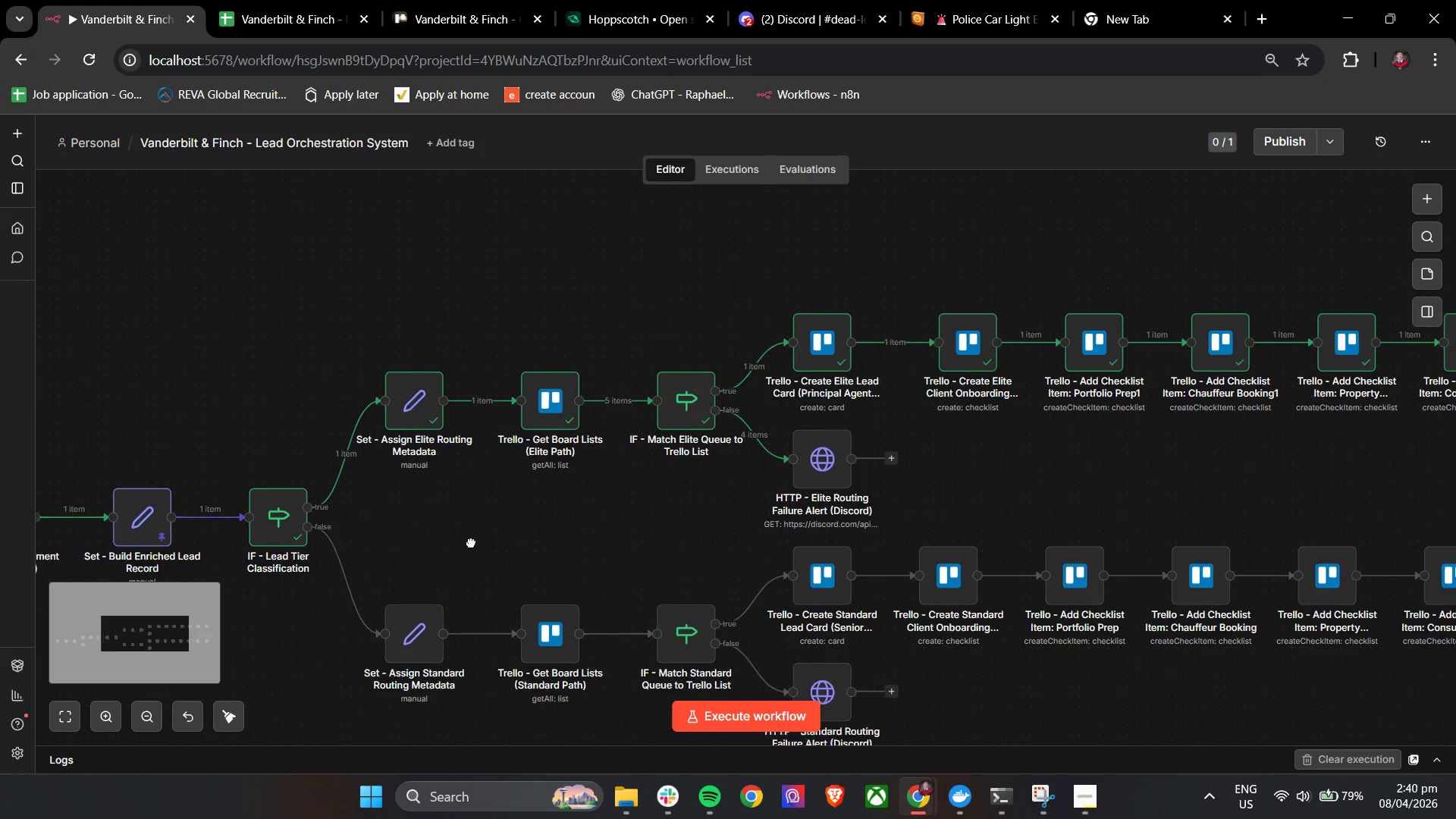 
key(Control+ControlLeft)
 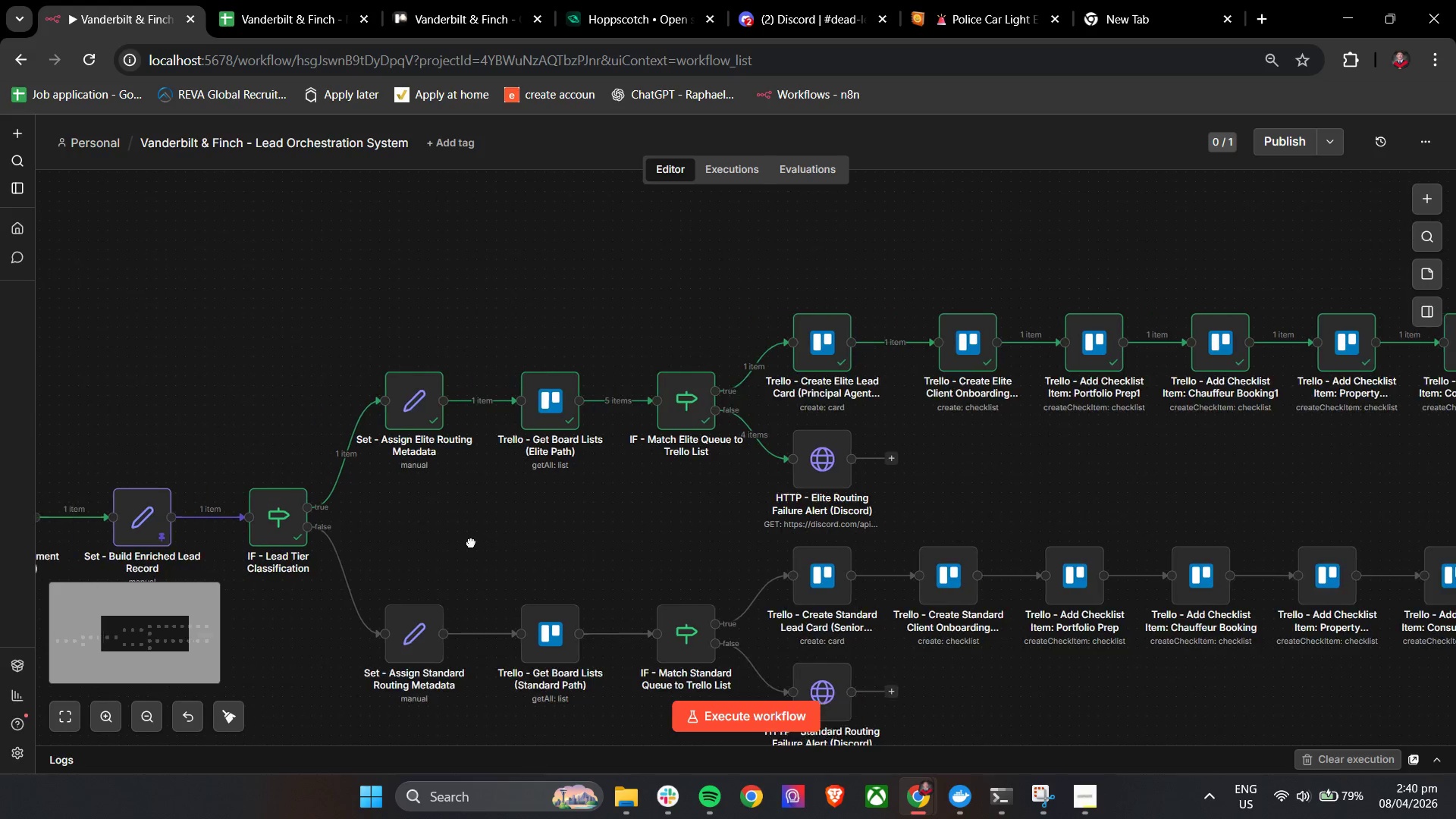 
key(Control+ControlLeft)
 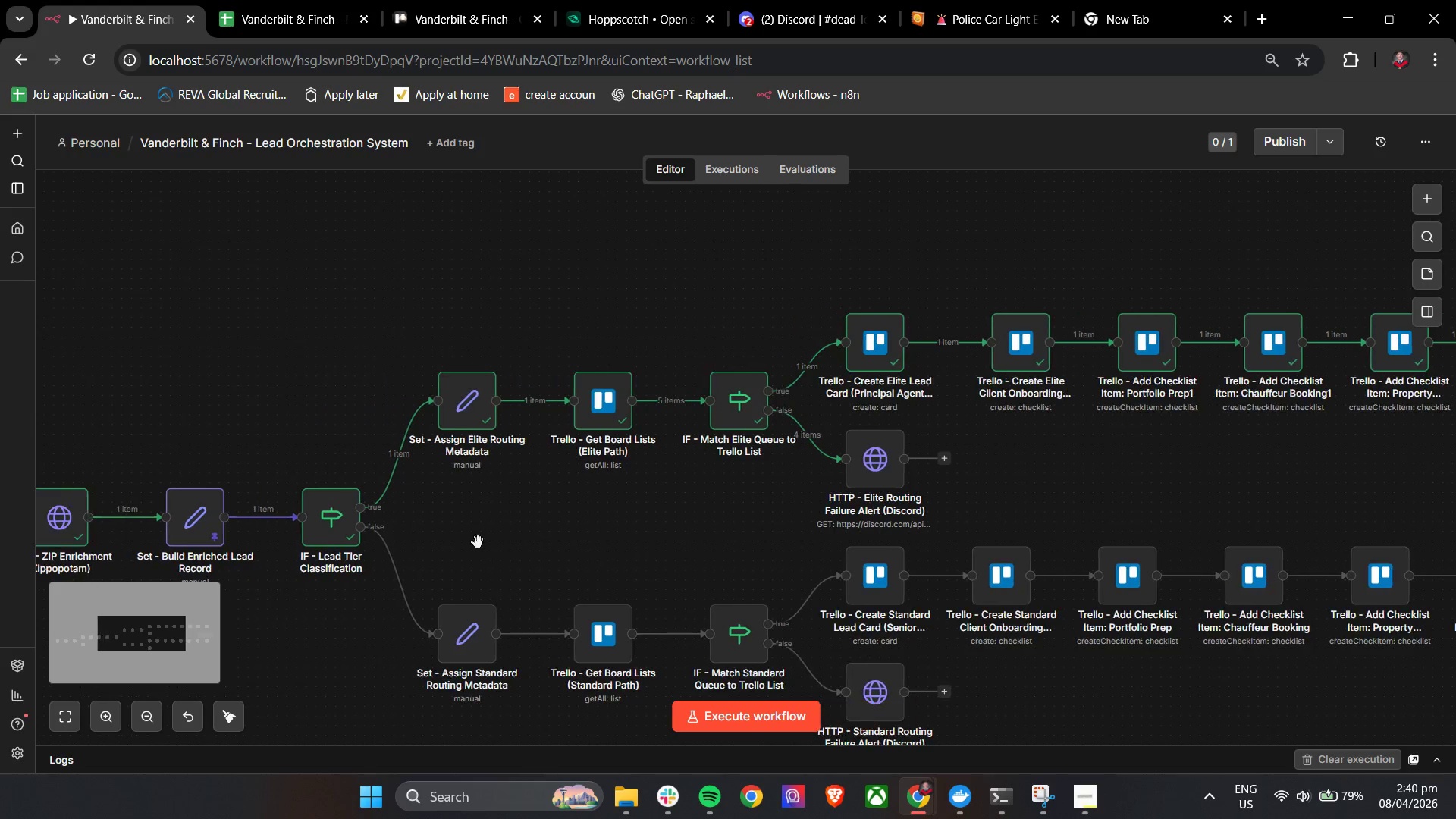 
key(Control+ControlLeft)
 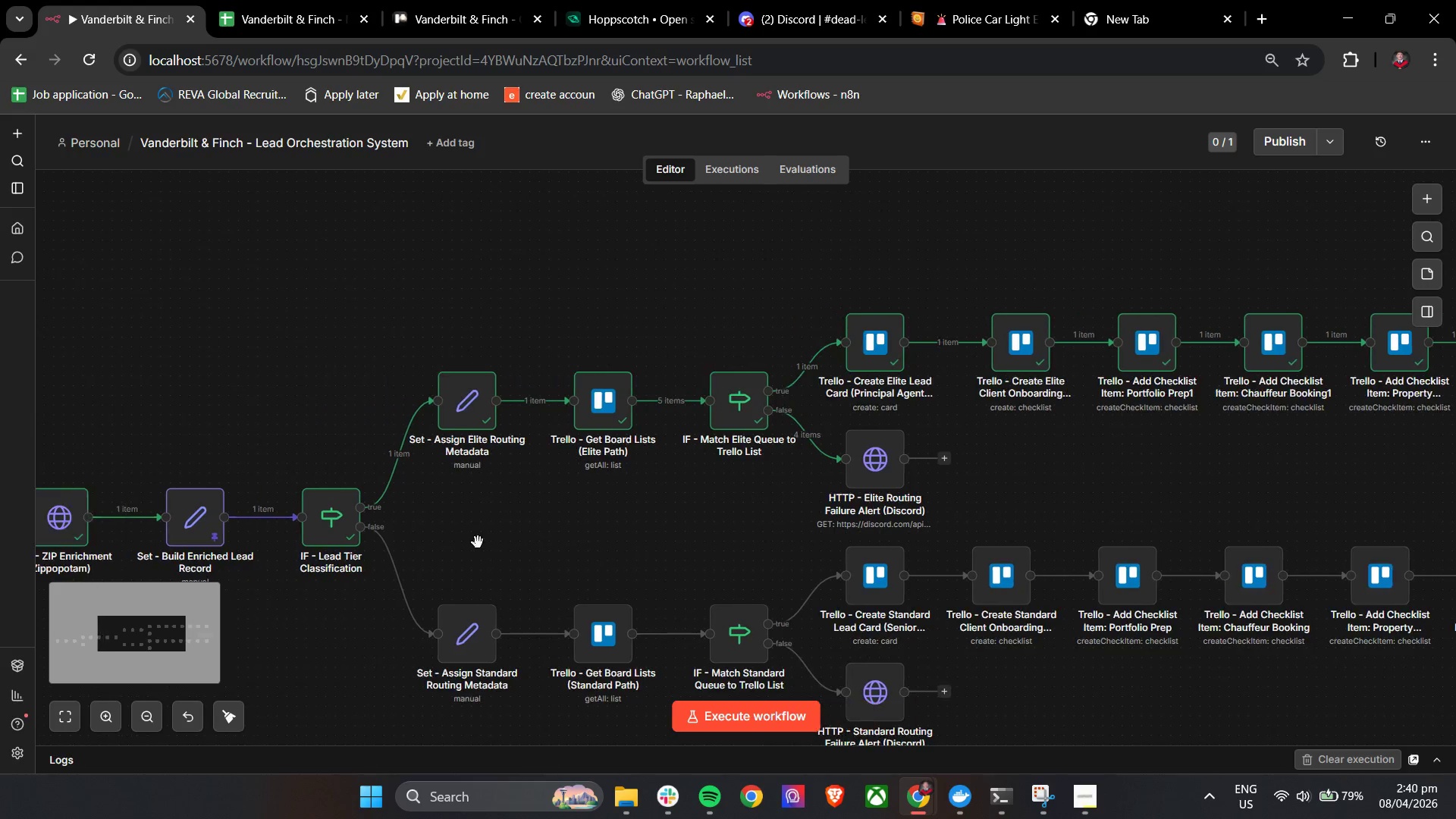 
key(Control+ControlLeft)
 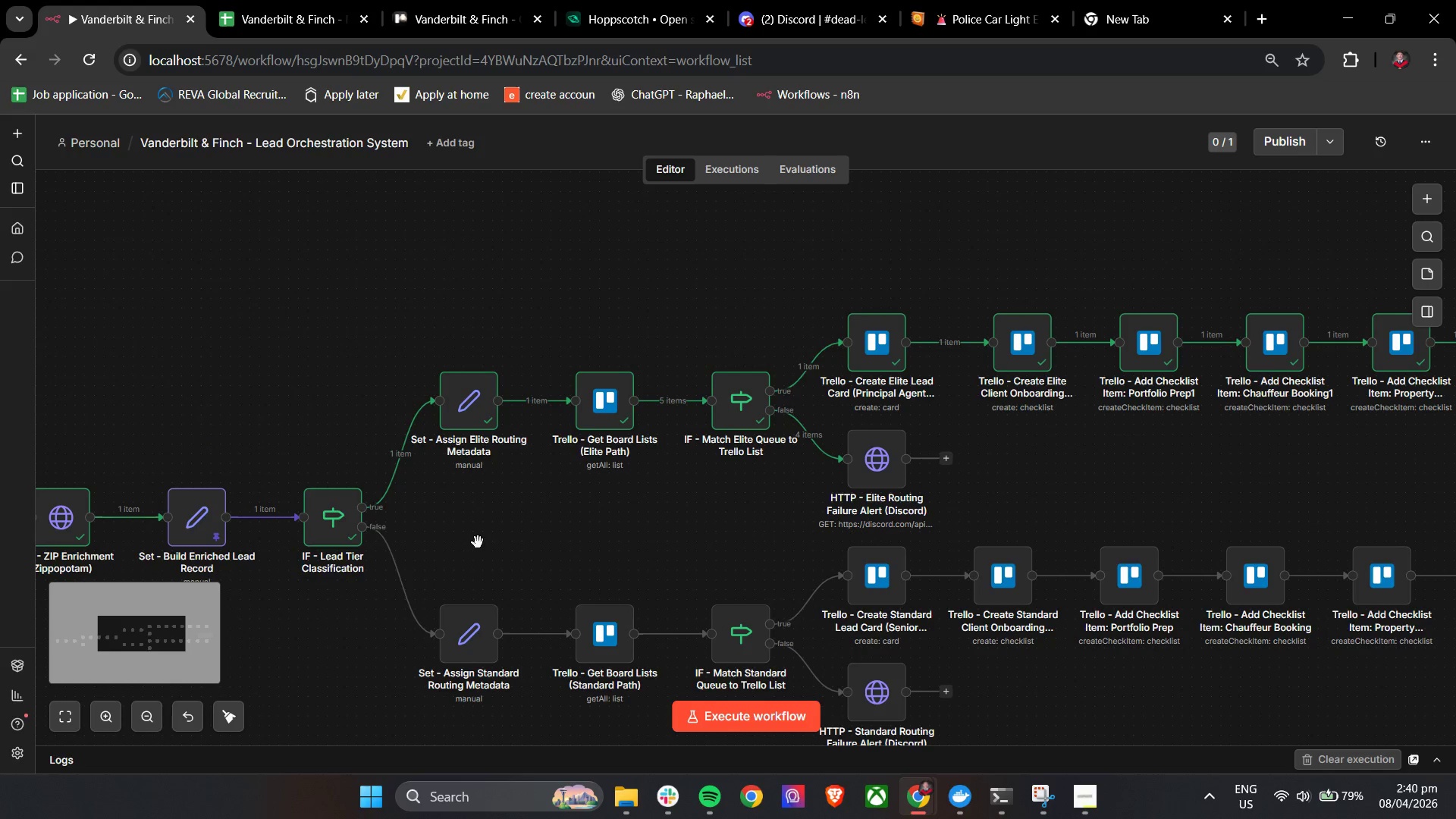 
key(Control+ControlLeft)
 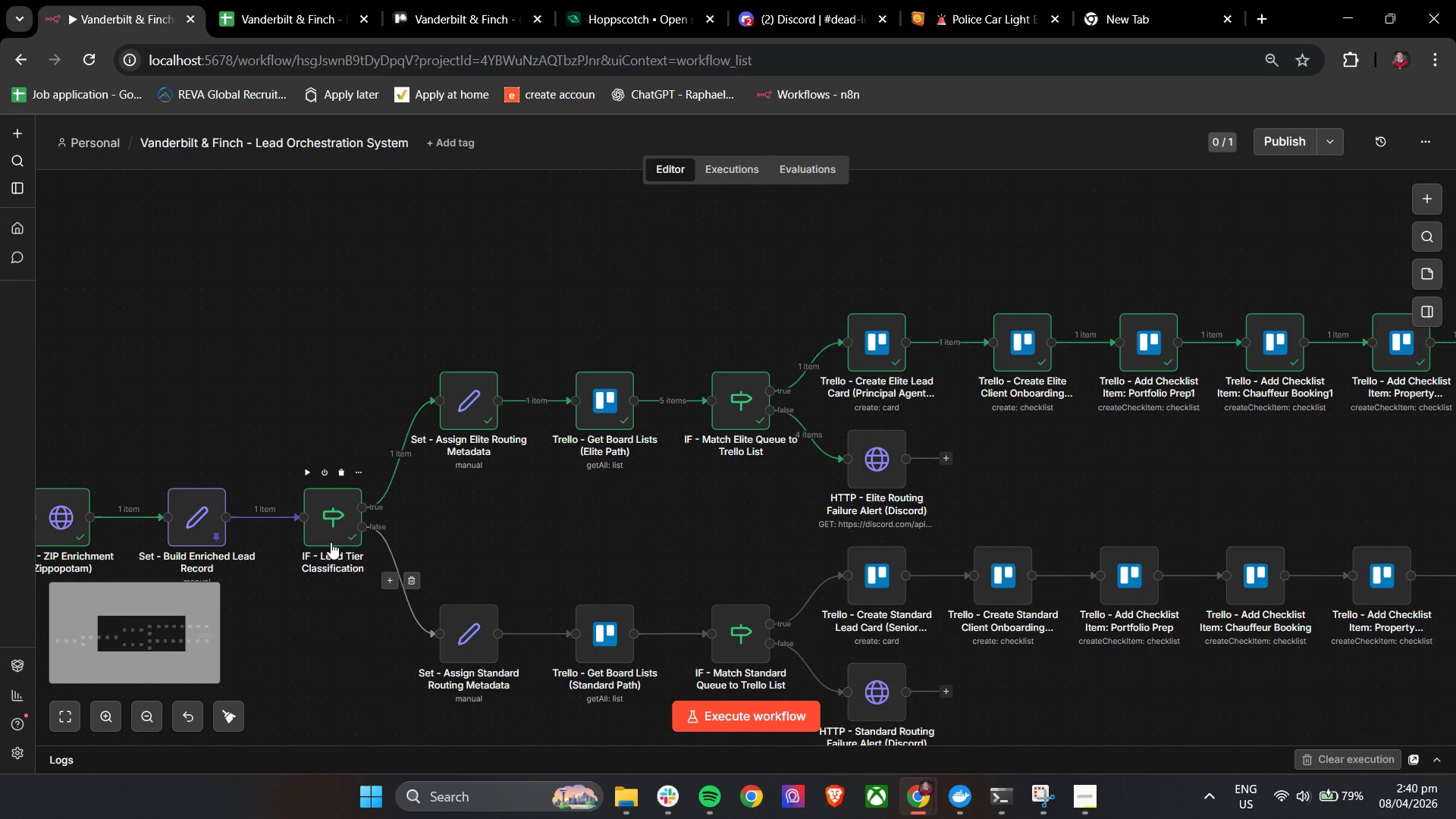 
double_click([330, 542])
 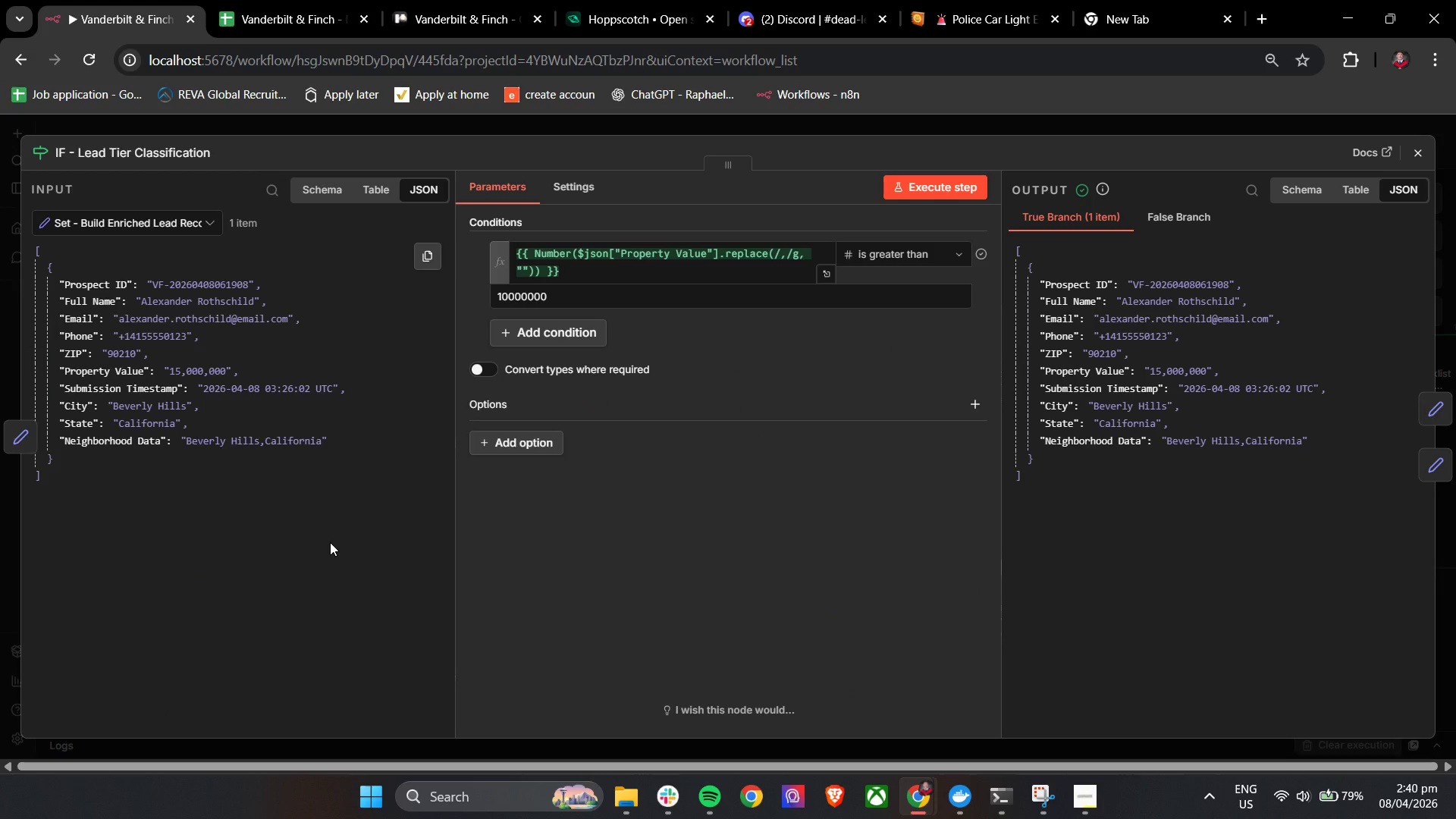 
wait(35.33)
 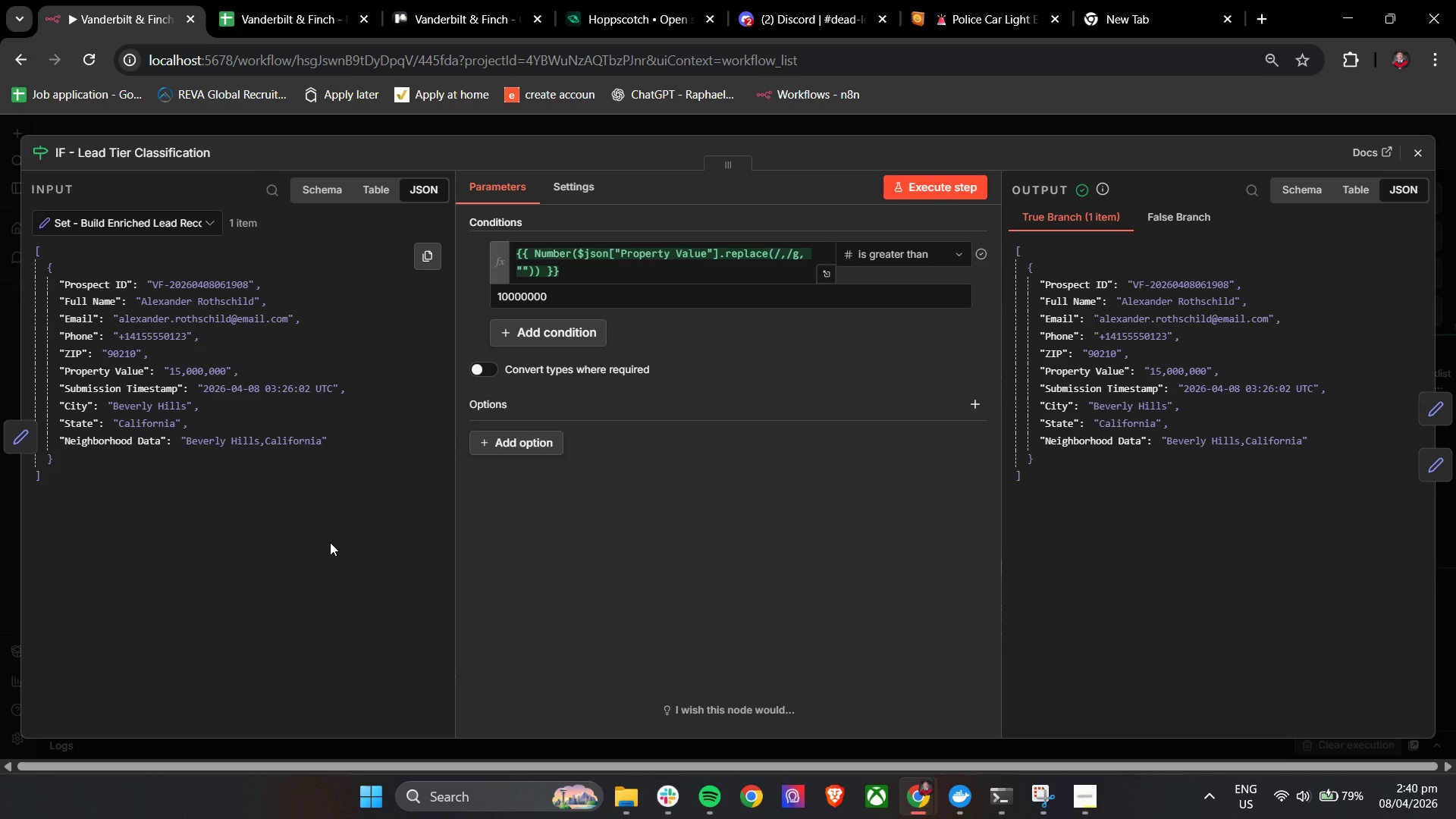 
left_click([1423, 162])
 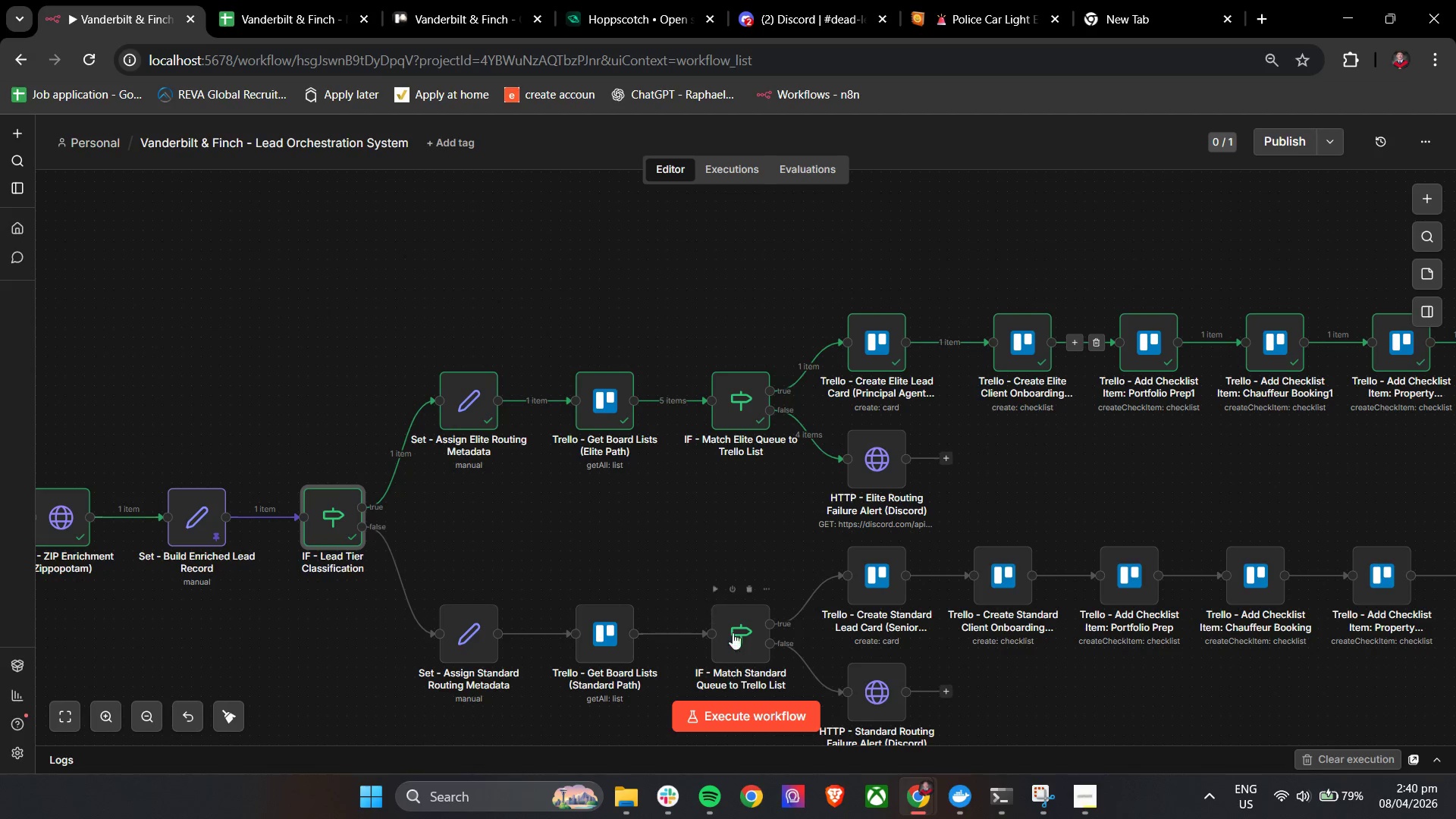 
hold_key(key=ControlLeft, duration=1.53)
scroll: coordinate [661, 595], scroll_direction: down, amount: 4.0
 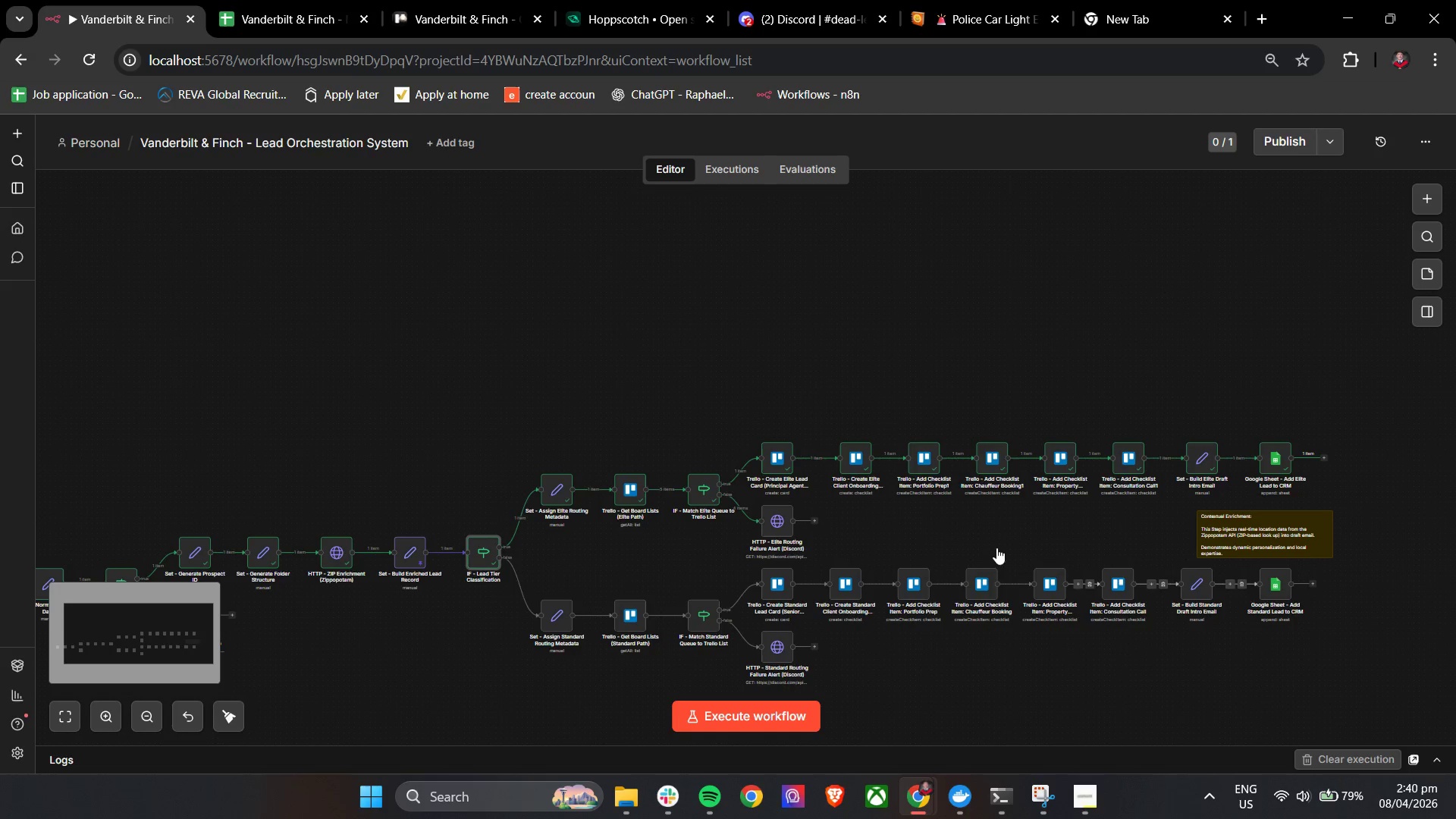 
key(Control+ControlLeft)
 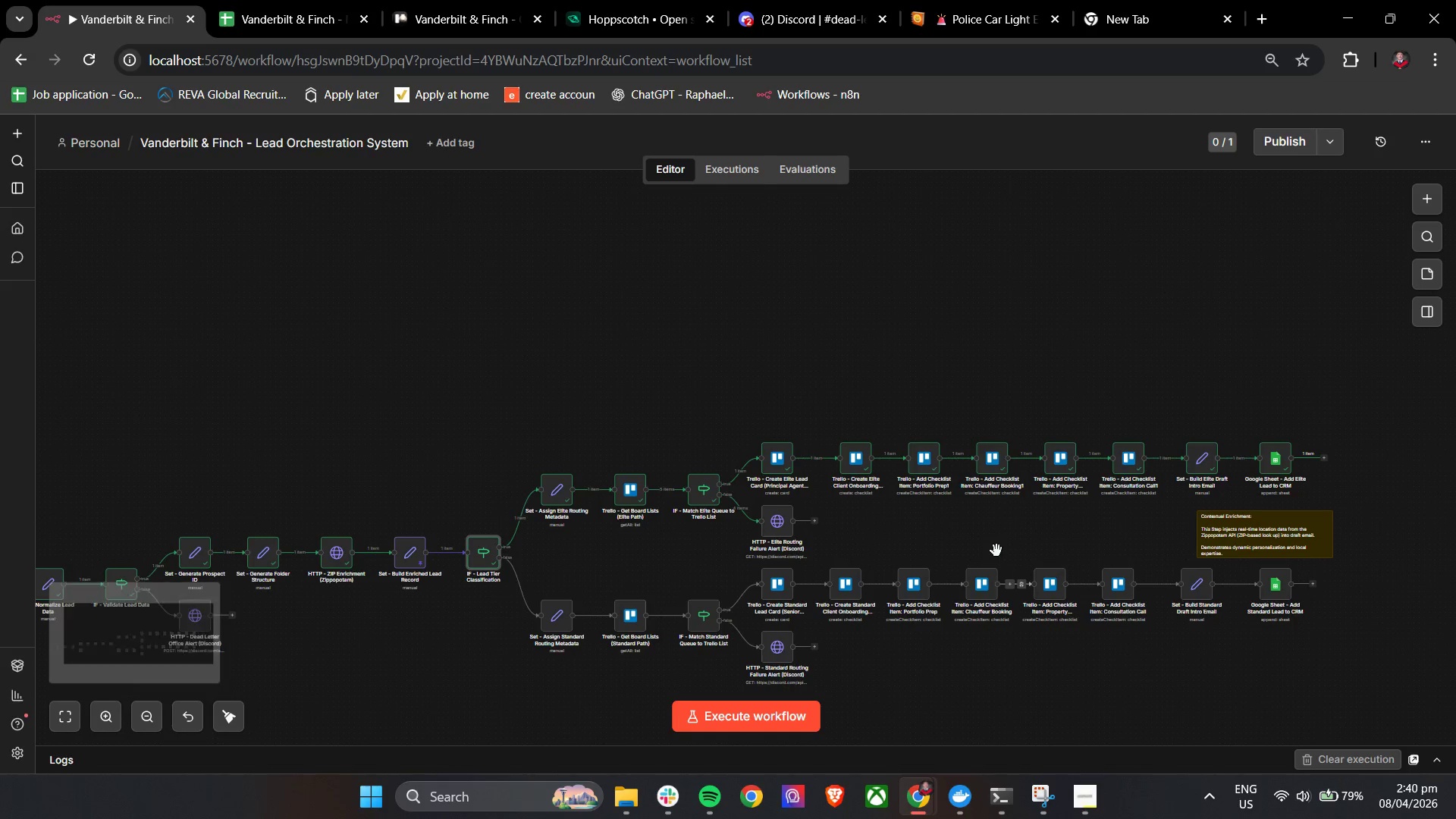 
key(Control+ControlLeft)
 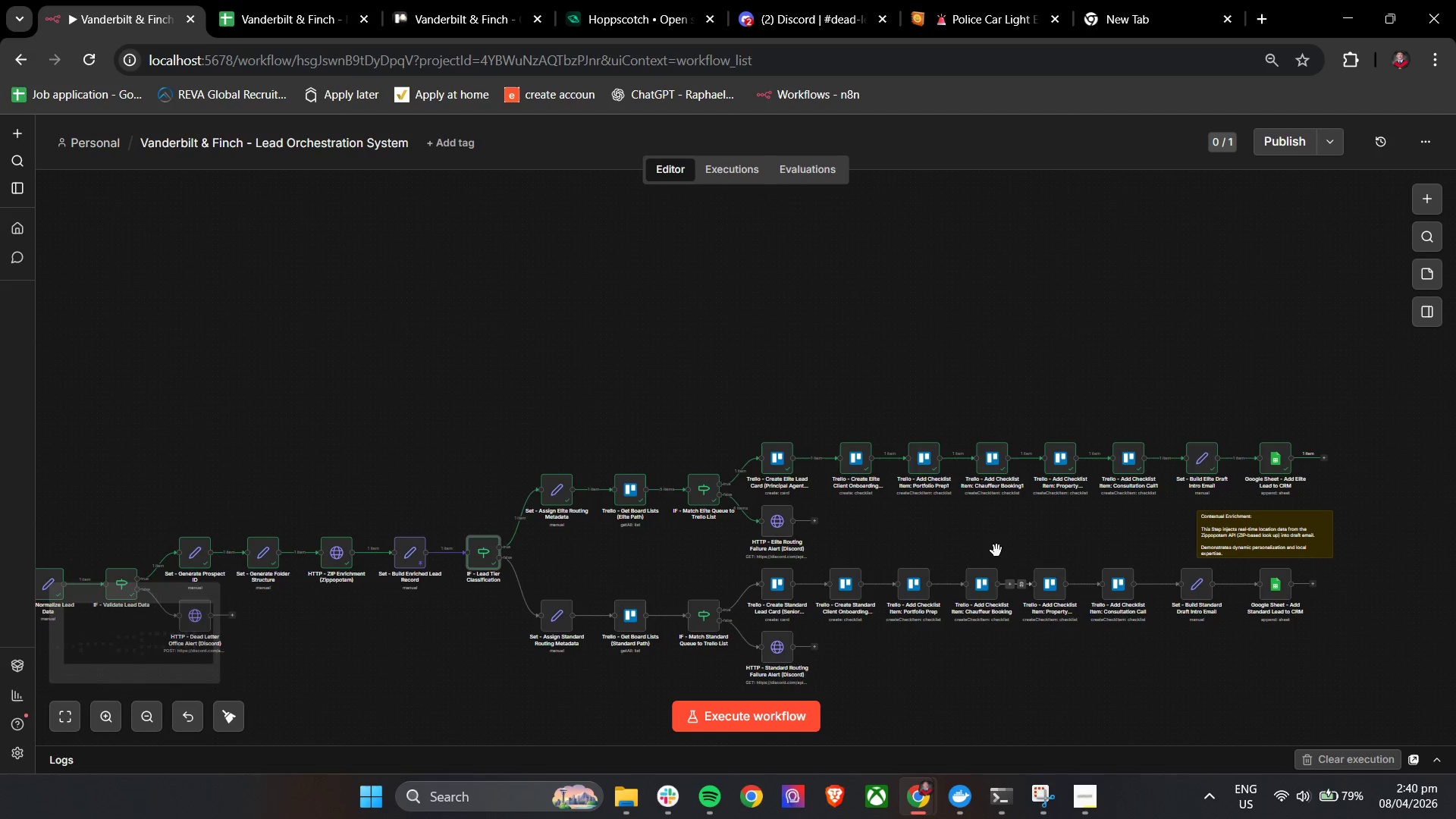 
key(Control+ControlLeft)
 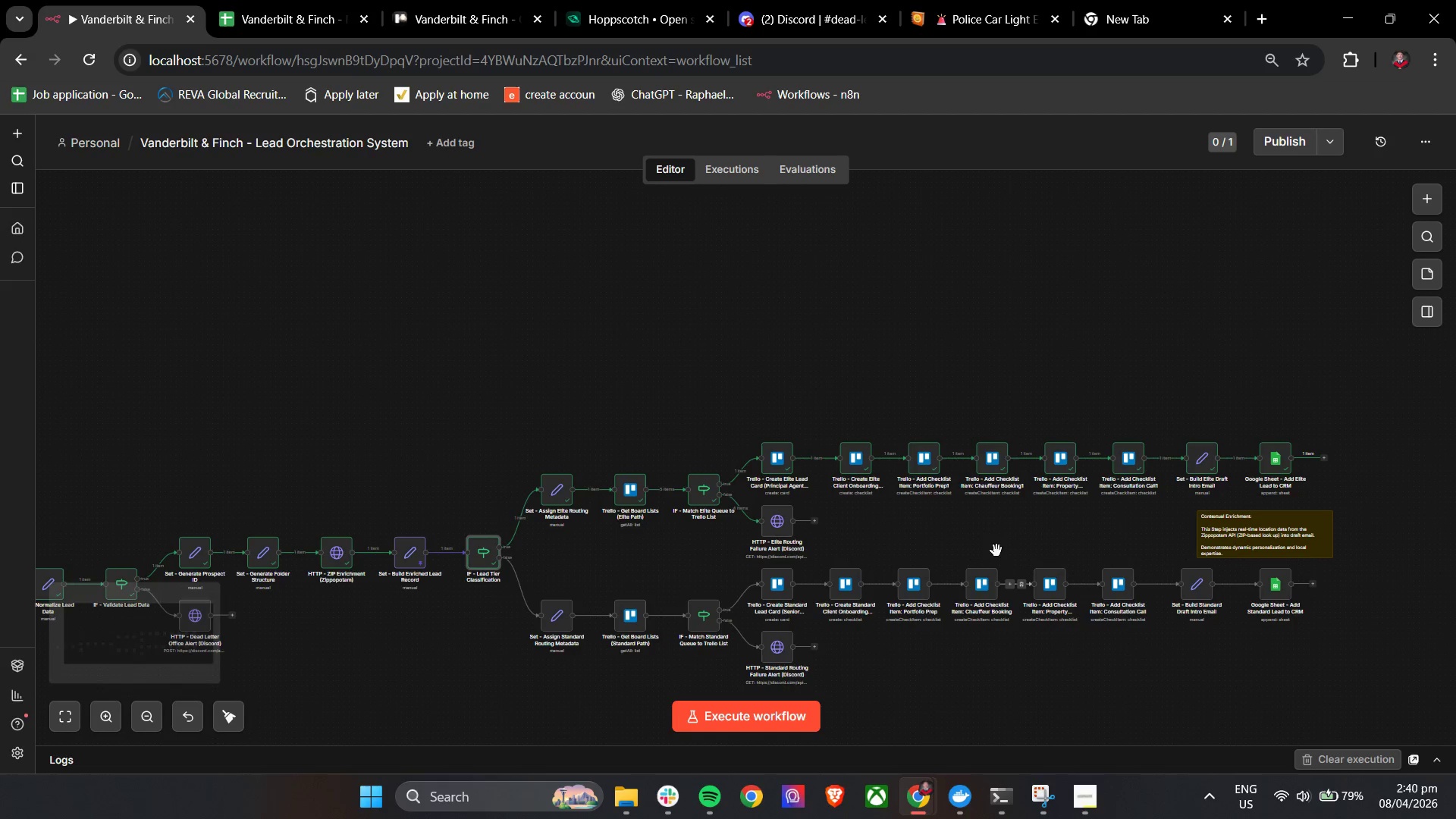 
key(Control+ControlLeft)